 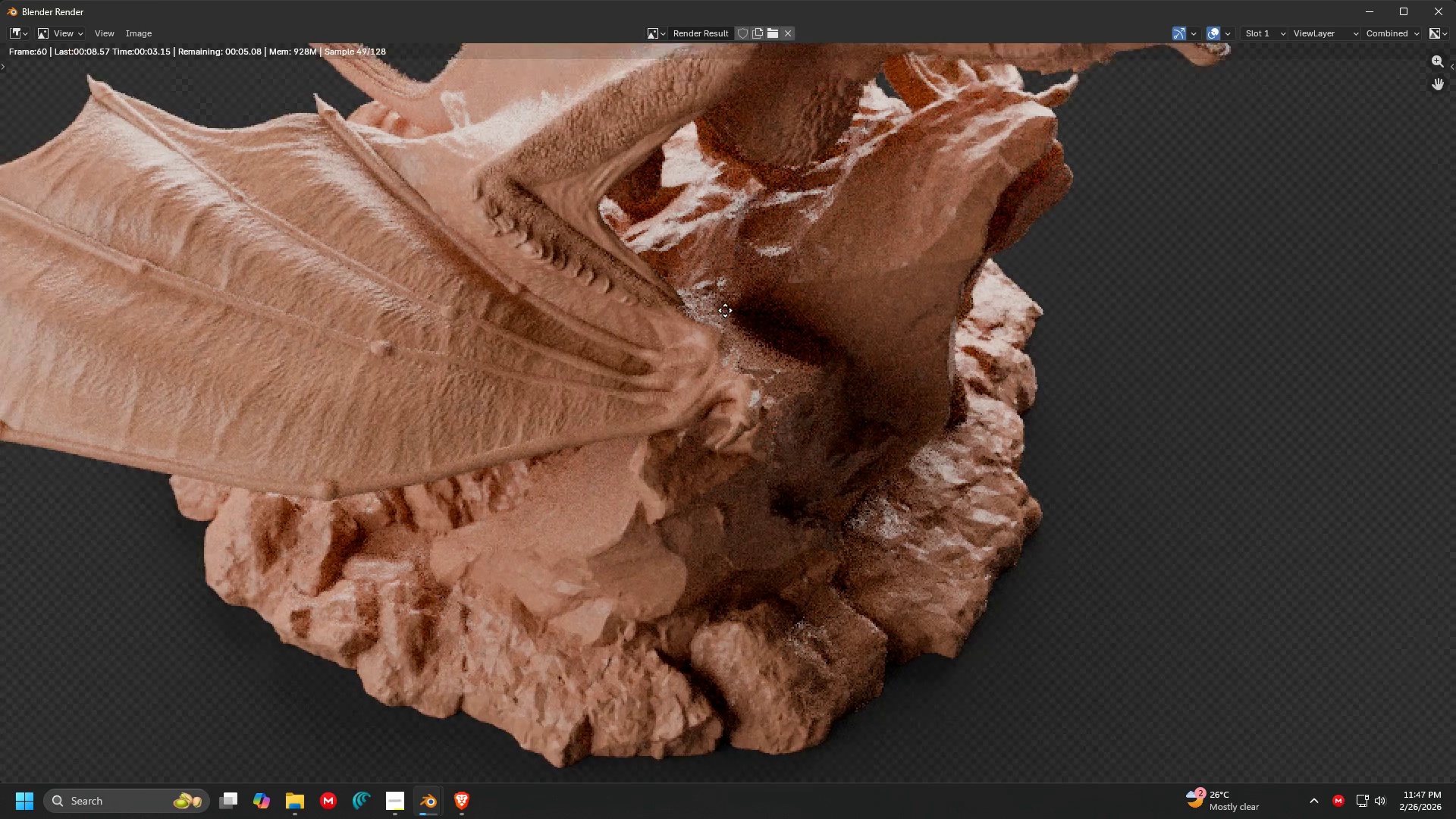 
scroll: coordinate [856, 417], scroll_direction: down, amount: 2.0
 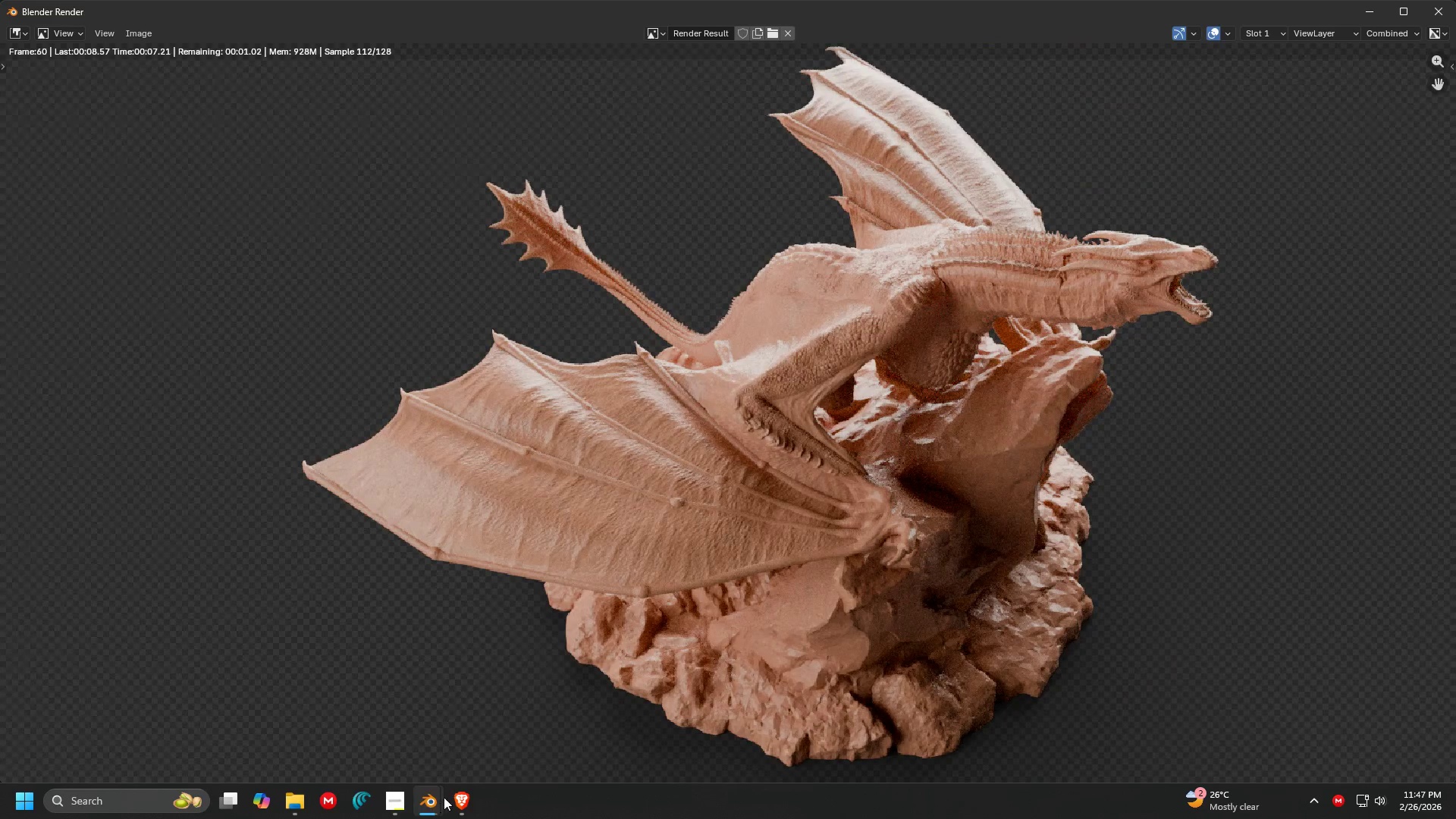 
left_click([456, 799])
 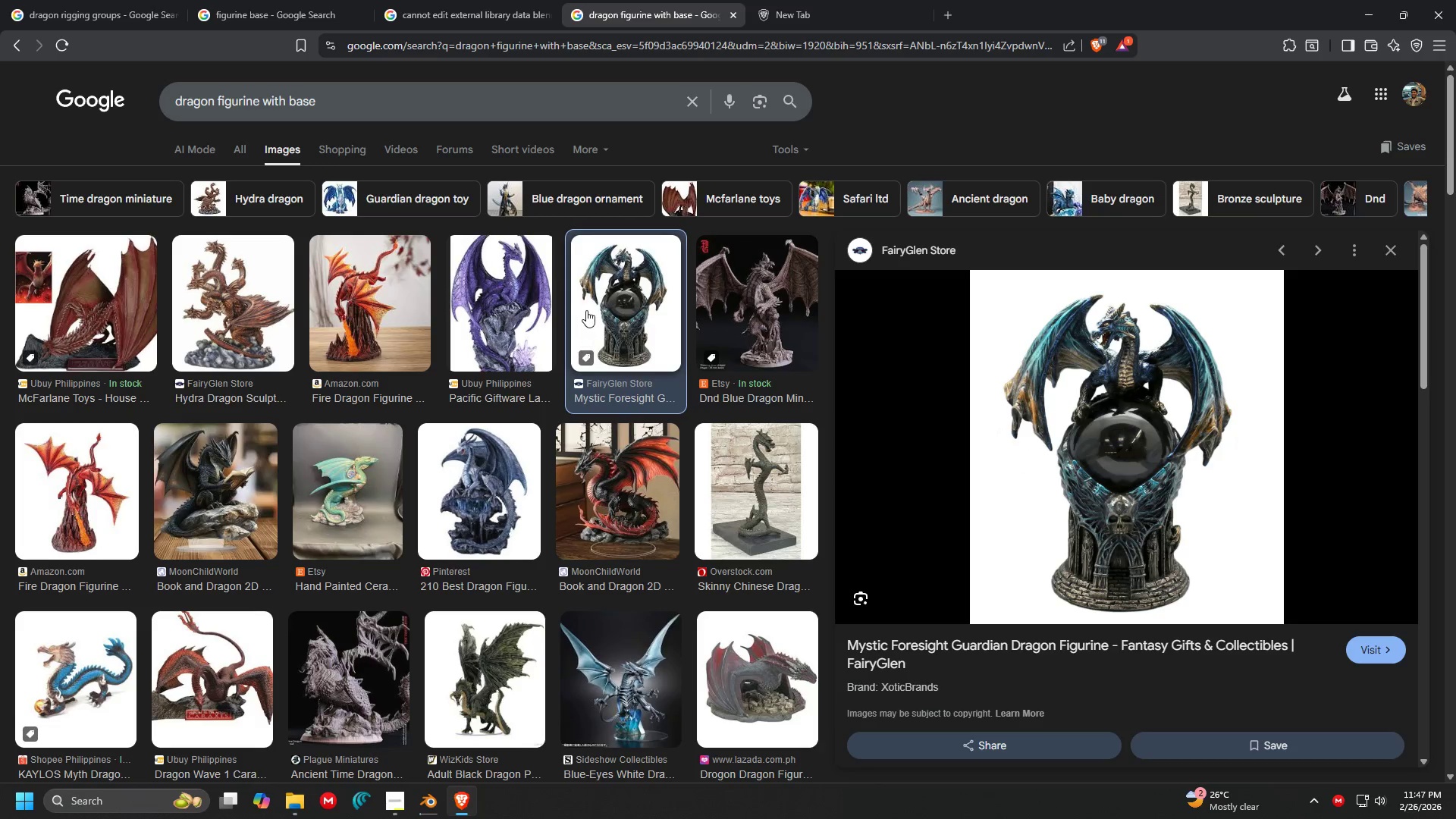 
scroll: coordinate [693, 342], scroll_direction: down, amount: 4.0
 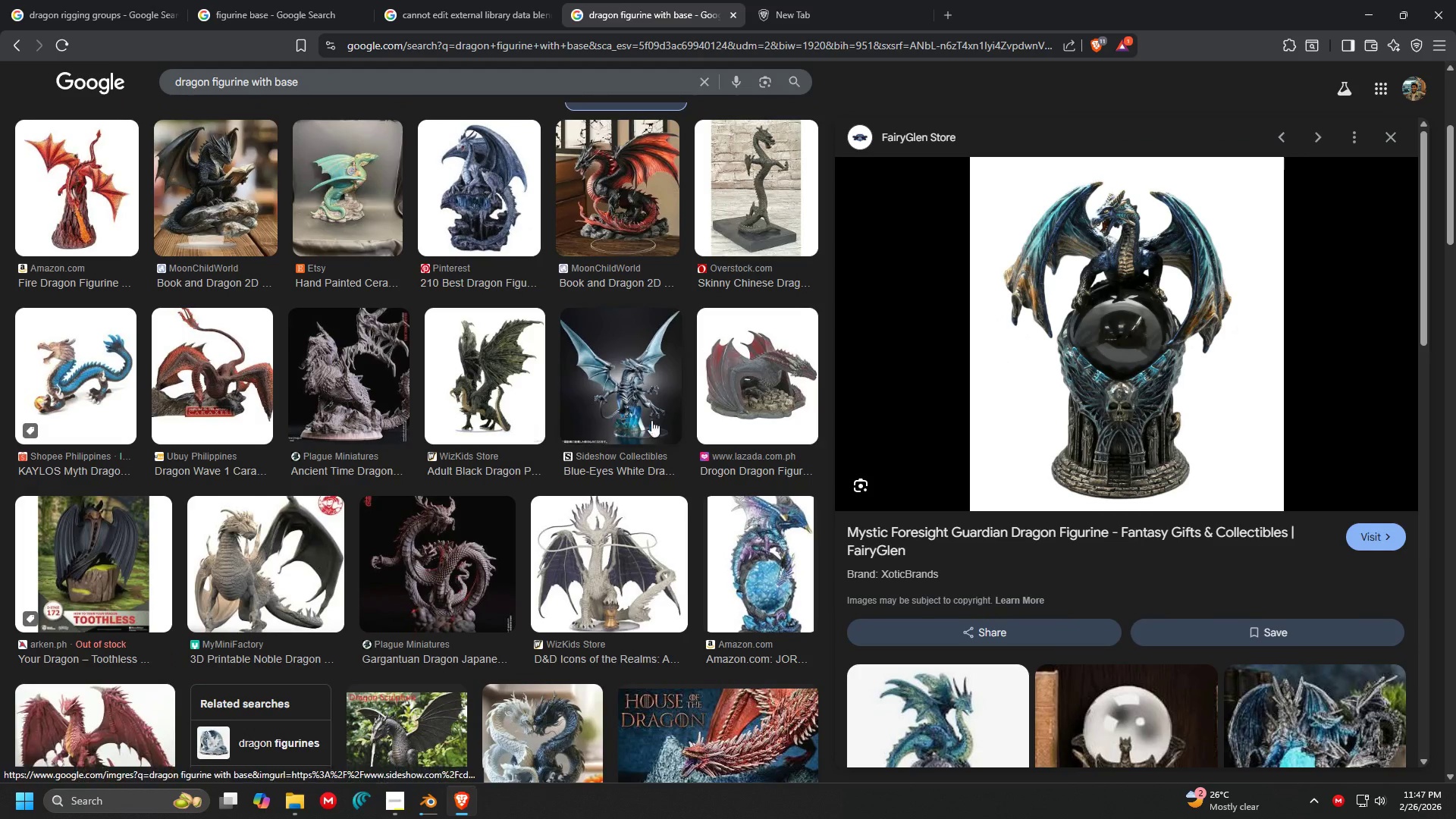 
left_click([588, 416])
 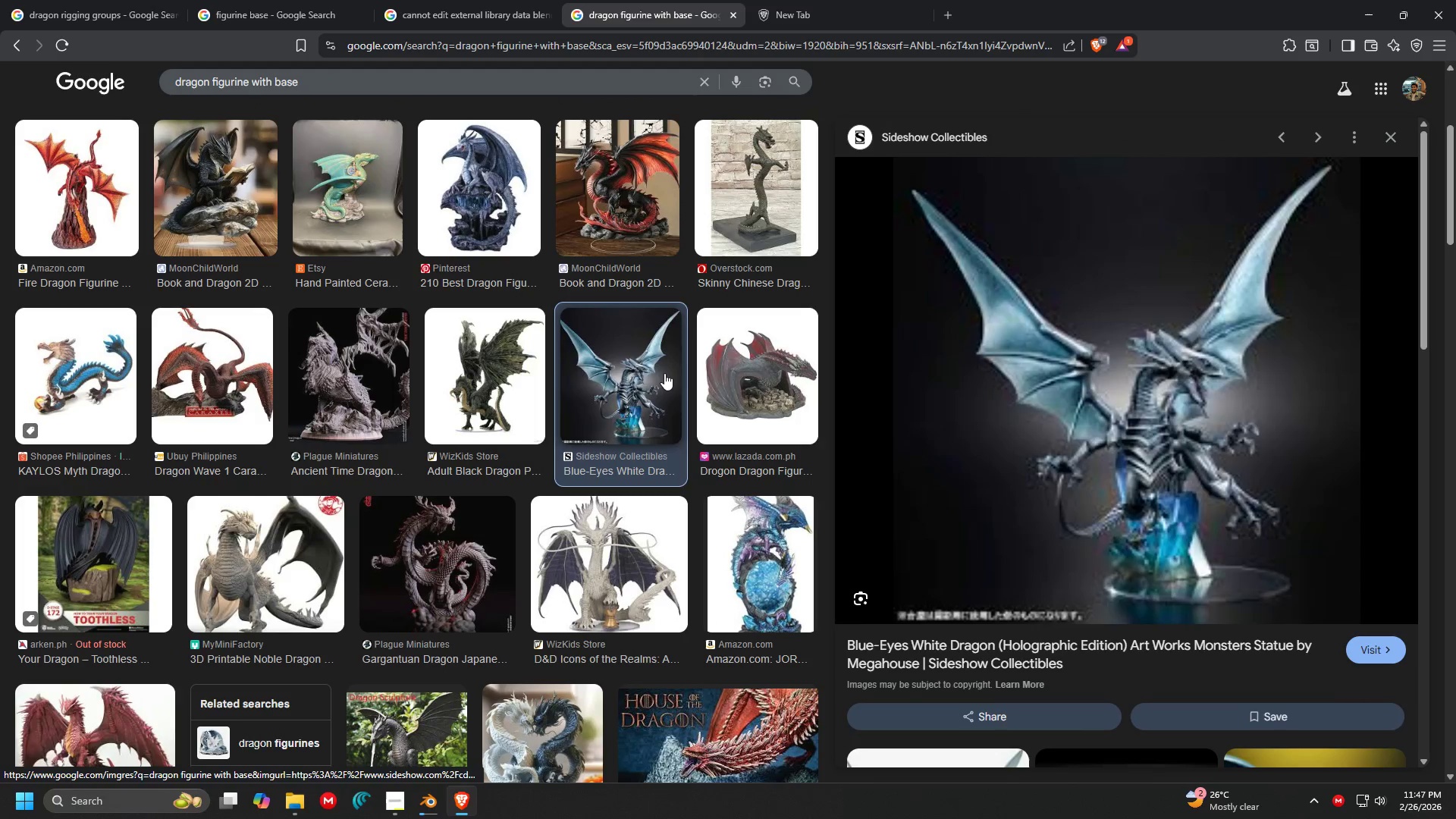 
scroll: coordinate [643, 406], scroll_direction: down, amount: 3.0
 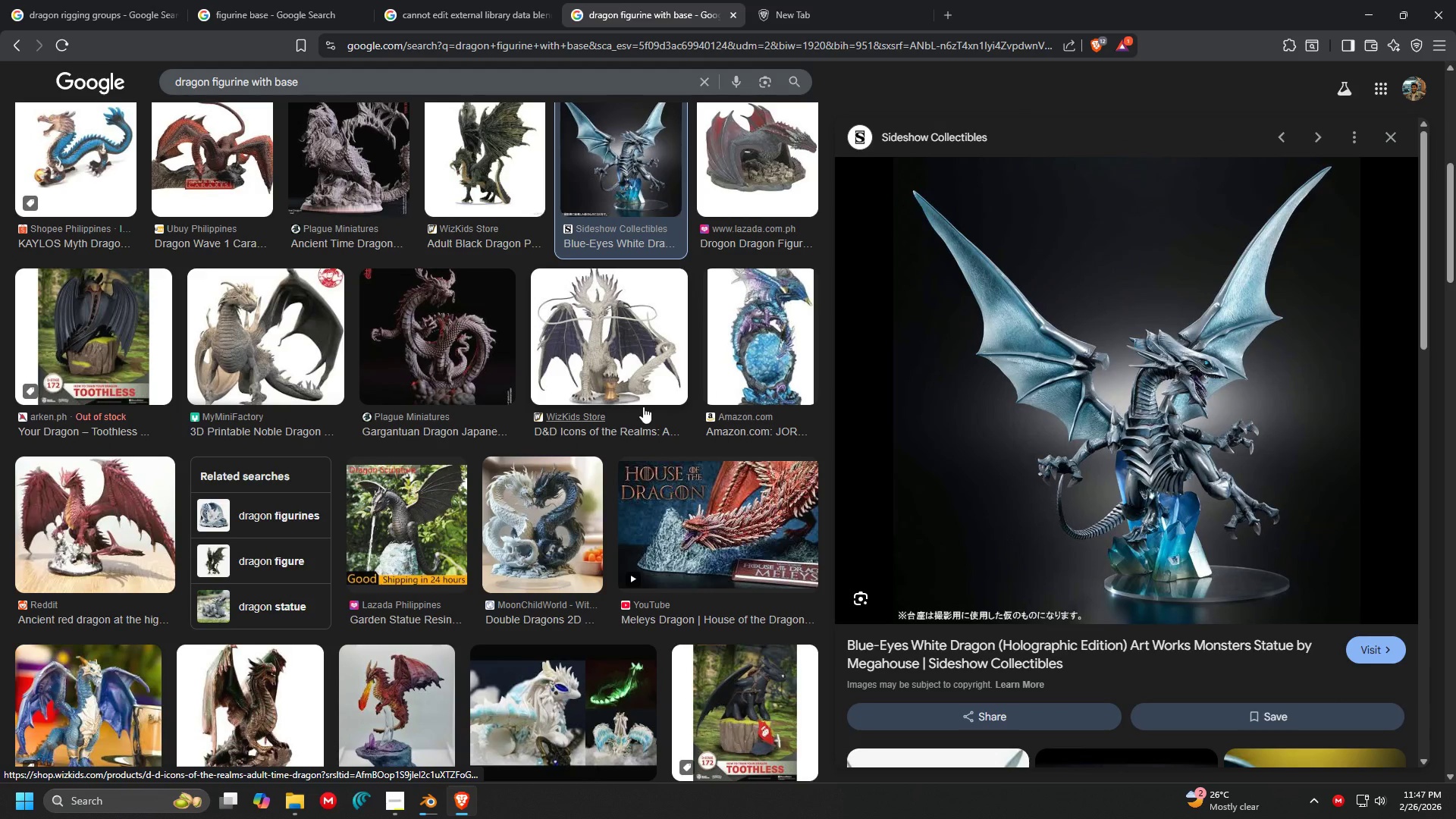 
left_click([613, 482])
 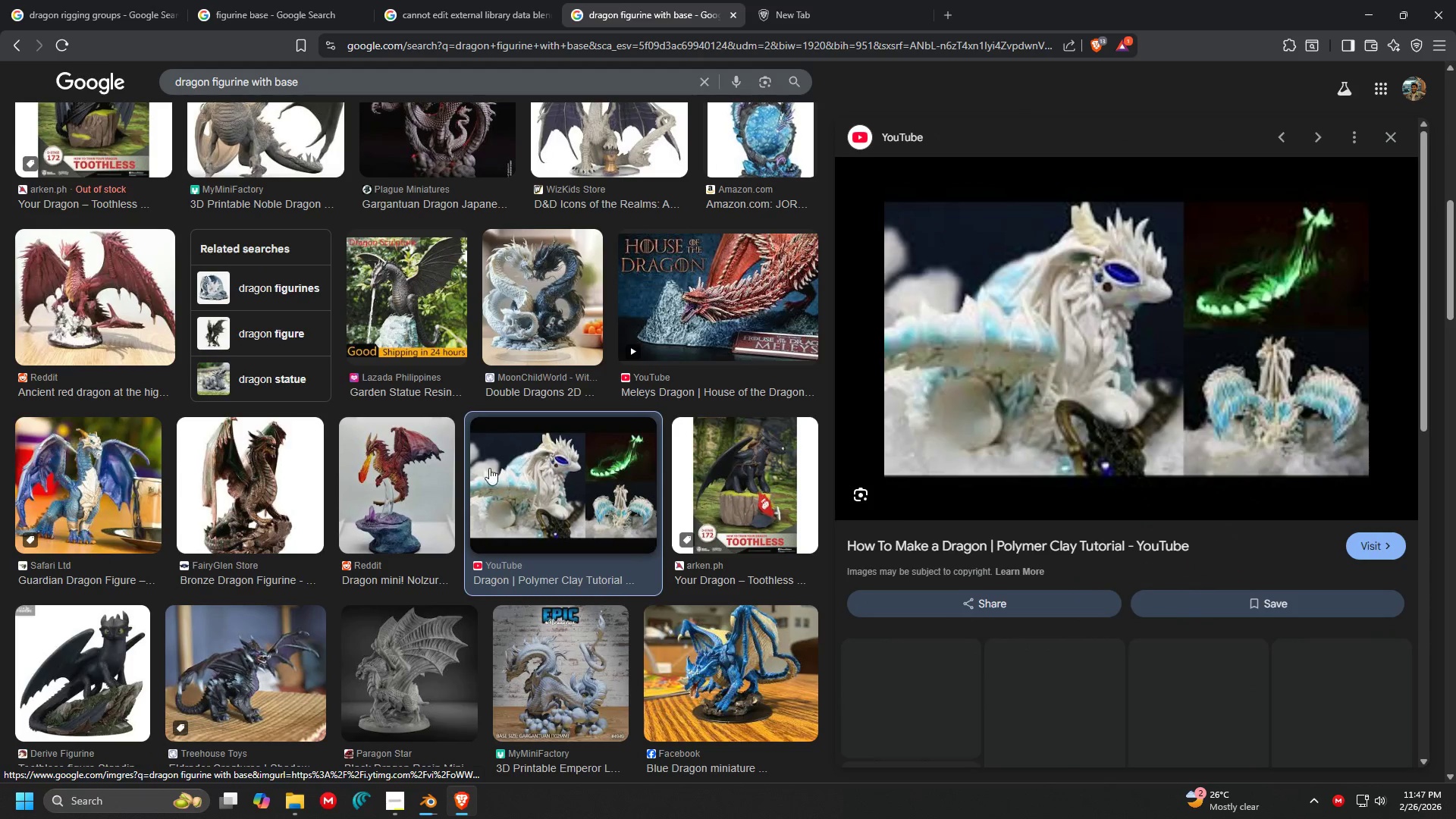 
scroll: coordinate [598, 478], scroll_direction: down, amount: 3.0
 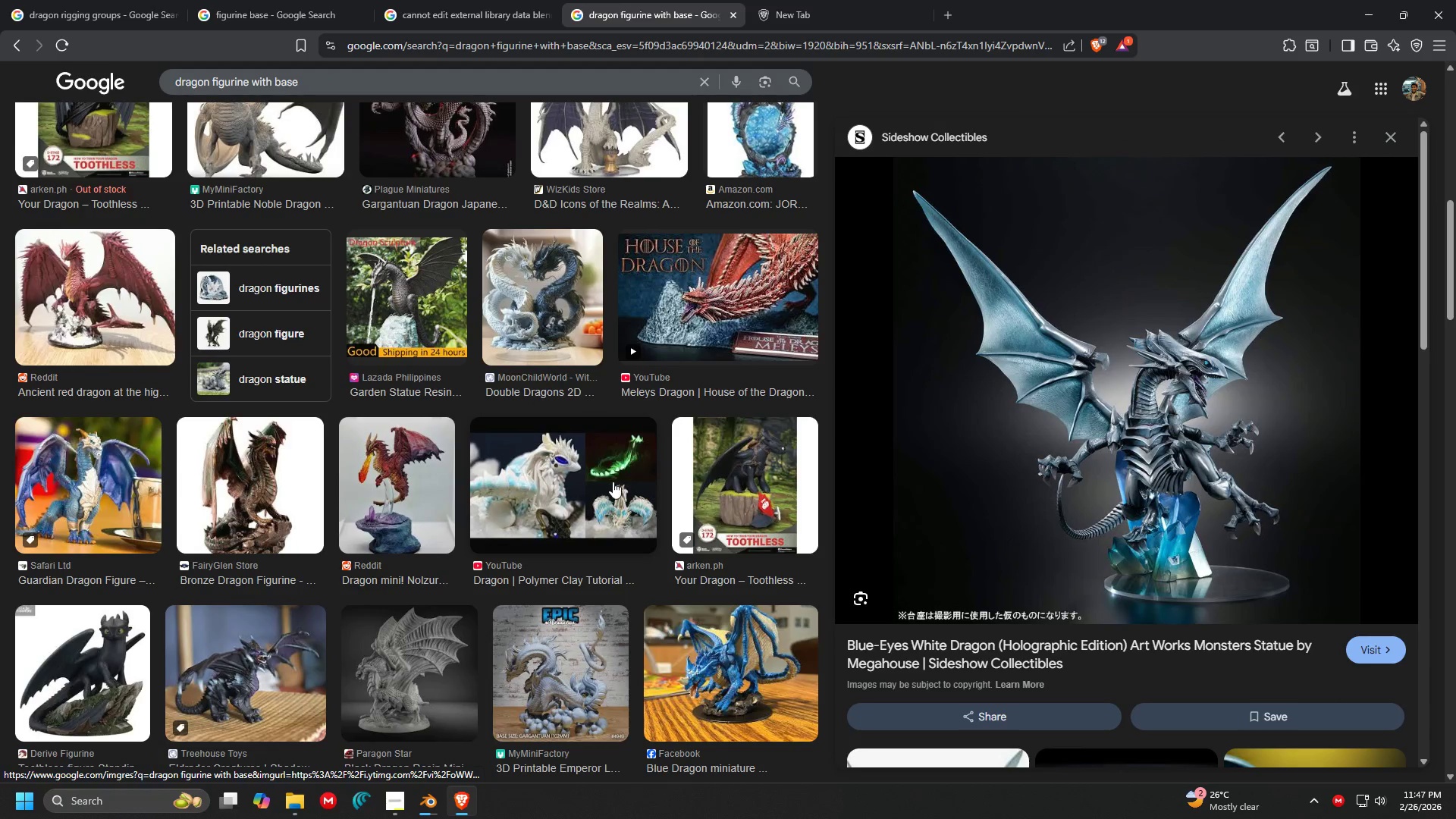 
left_click([445, 482])
 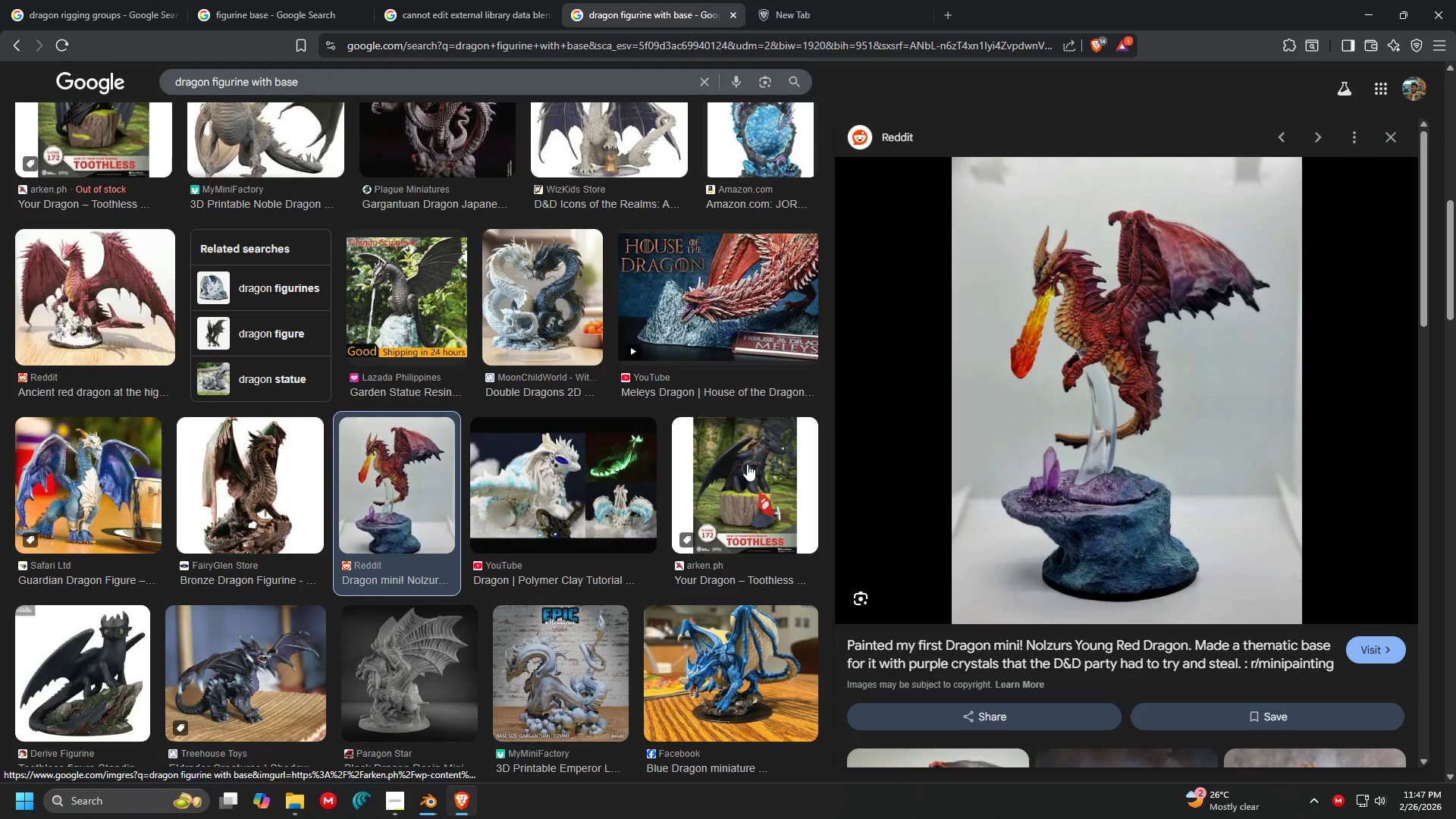 
scroll: coordinate [671, 365], scroll_direction: down, amount: 2.0
 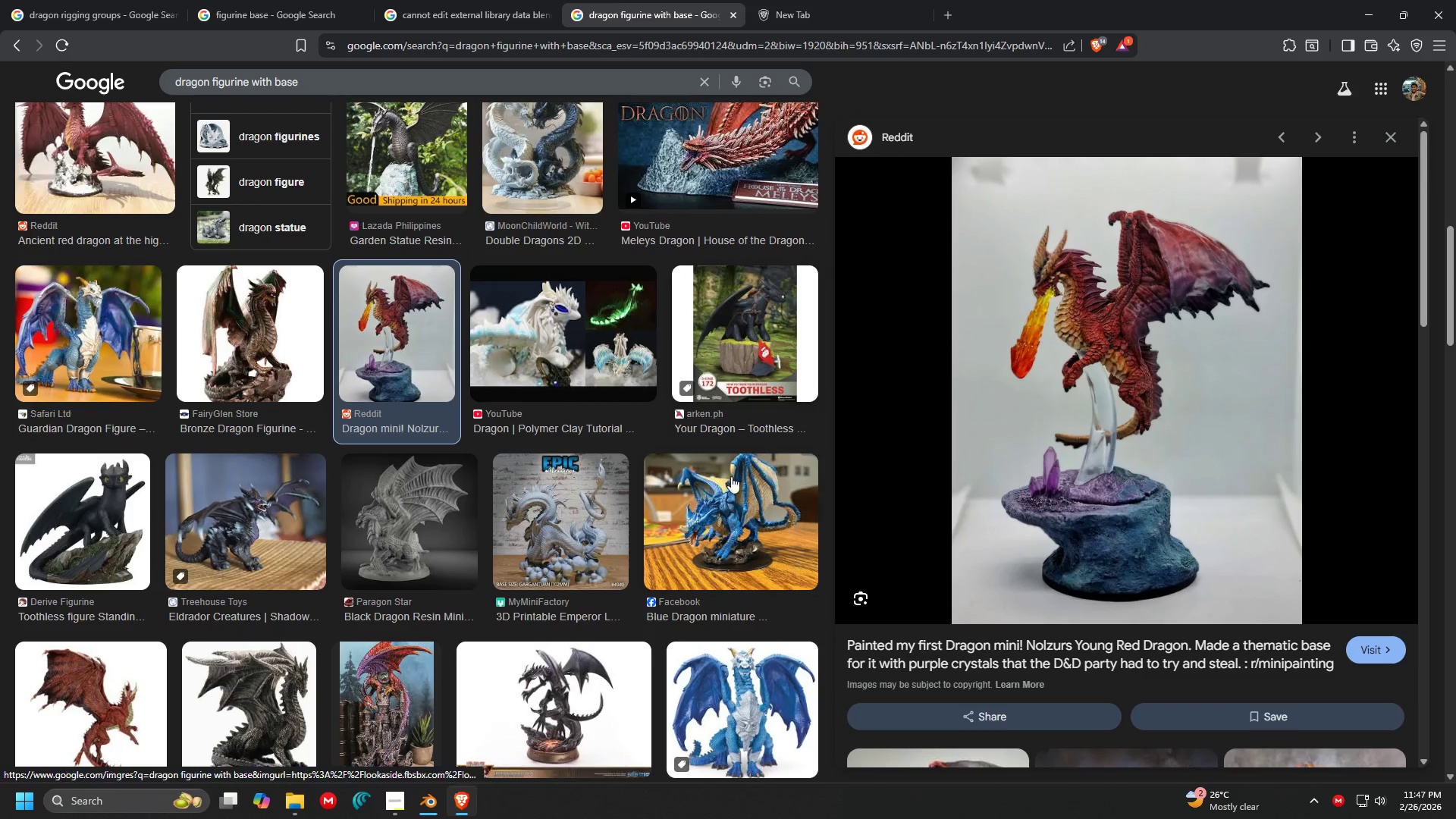 
left_click([713, 510])
 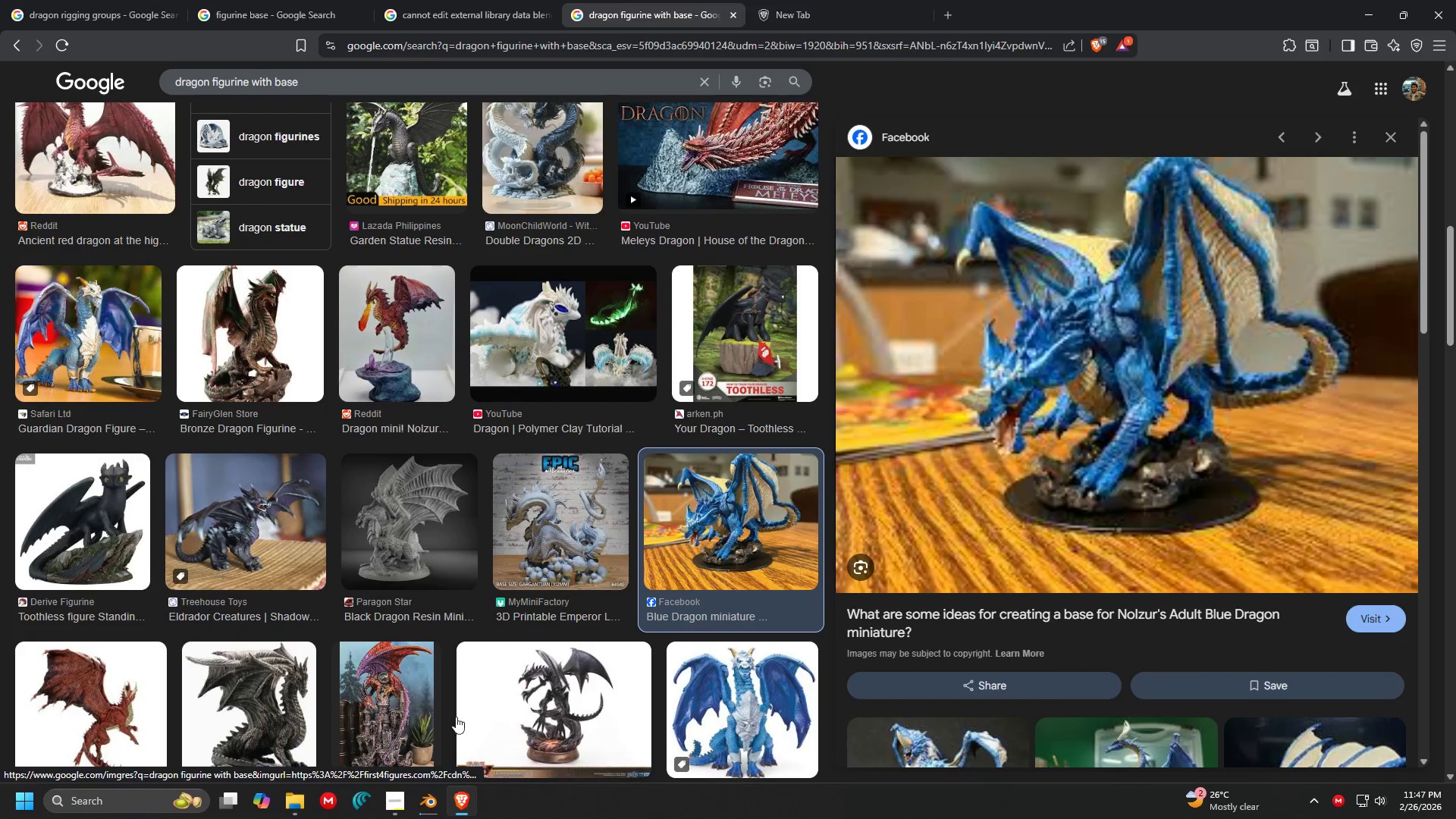 
left_click([425, 806])
 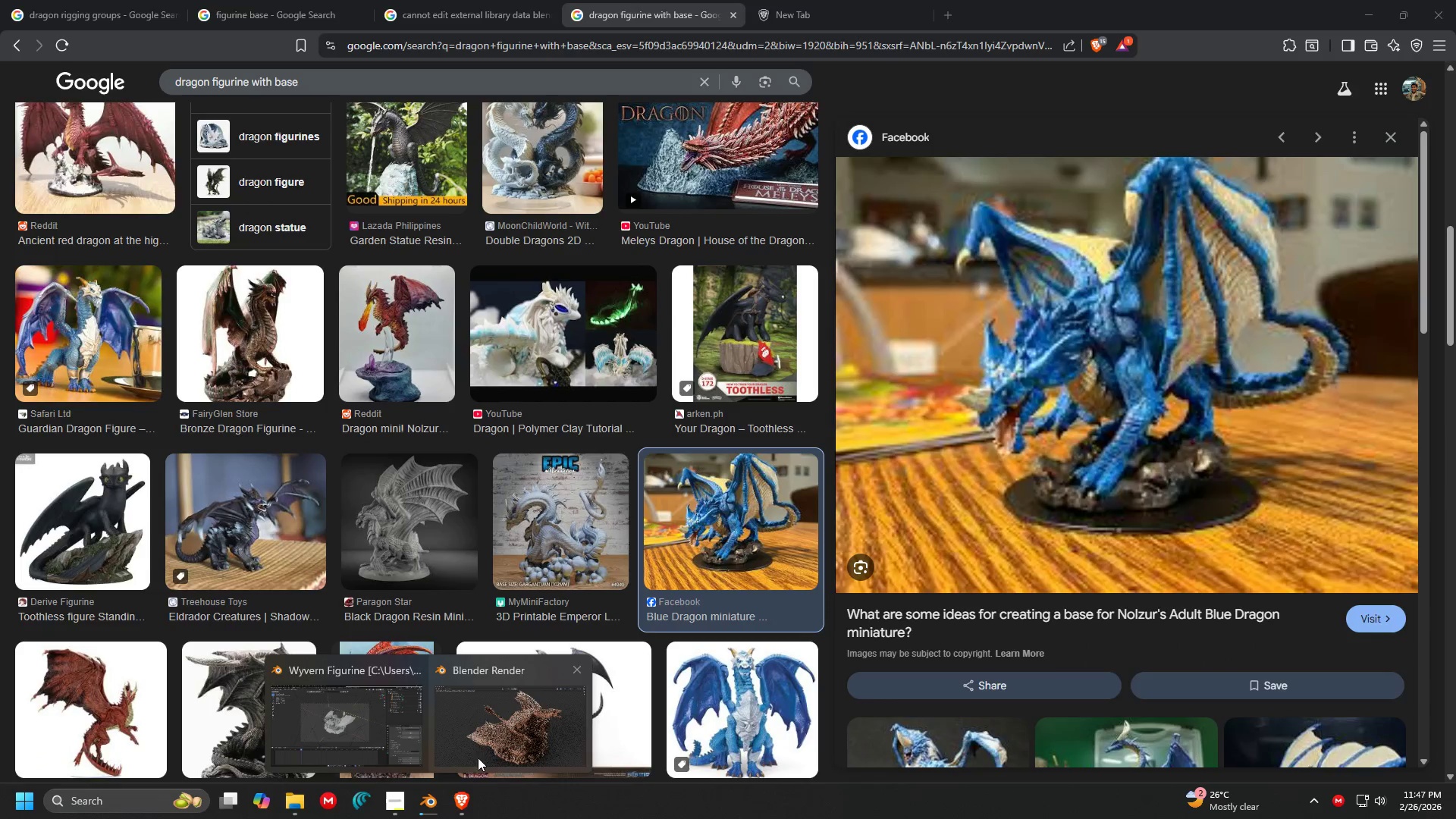 
left_click([488, 748])
 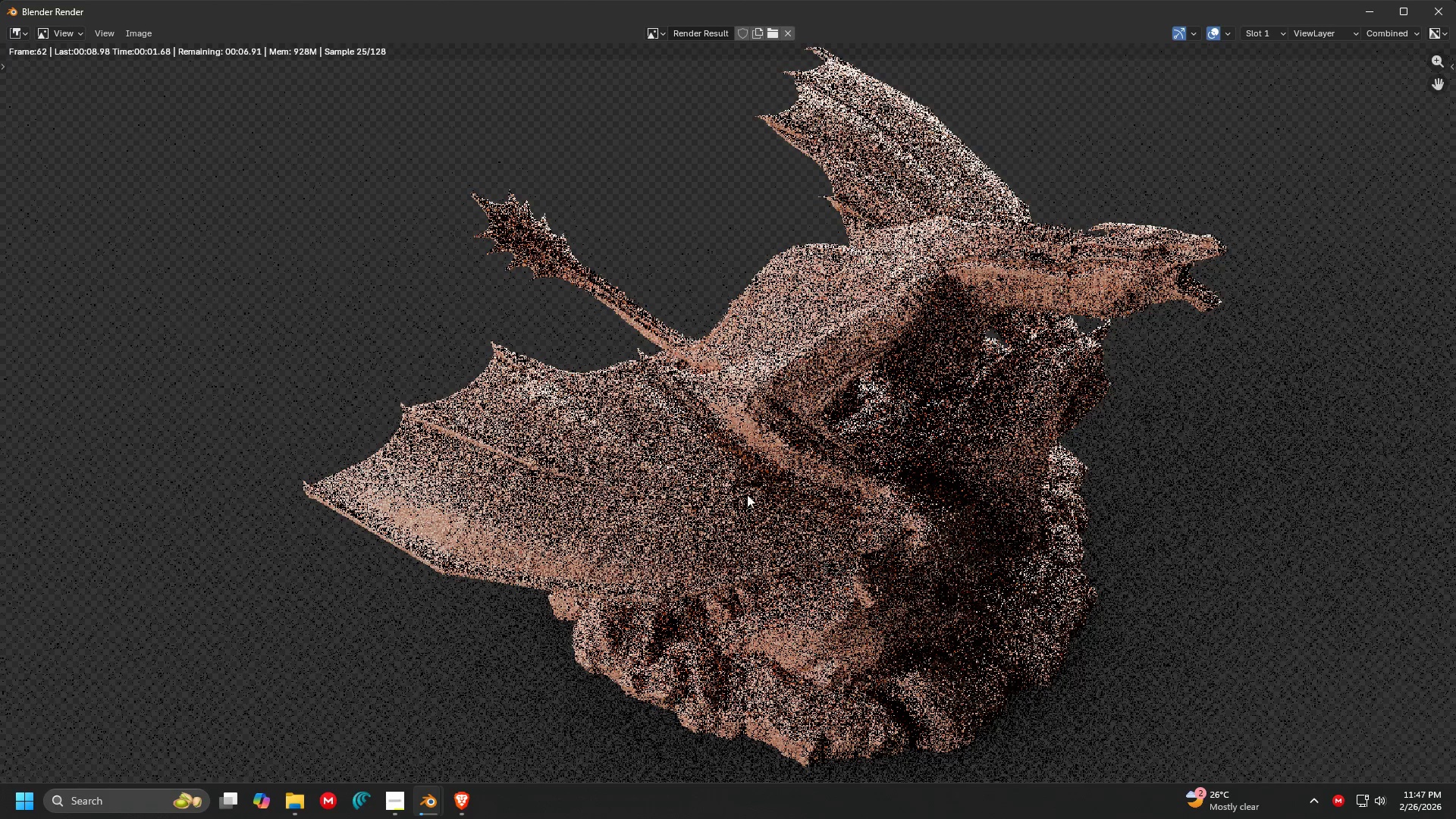 
scroll: coordinate [888, 412], scroll_direction: down, amount: 3.0
 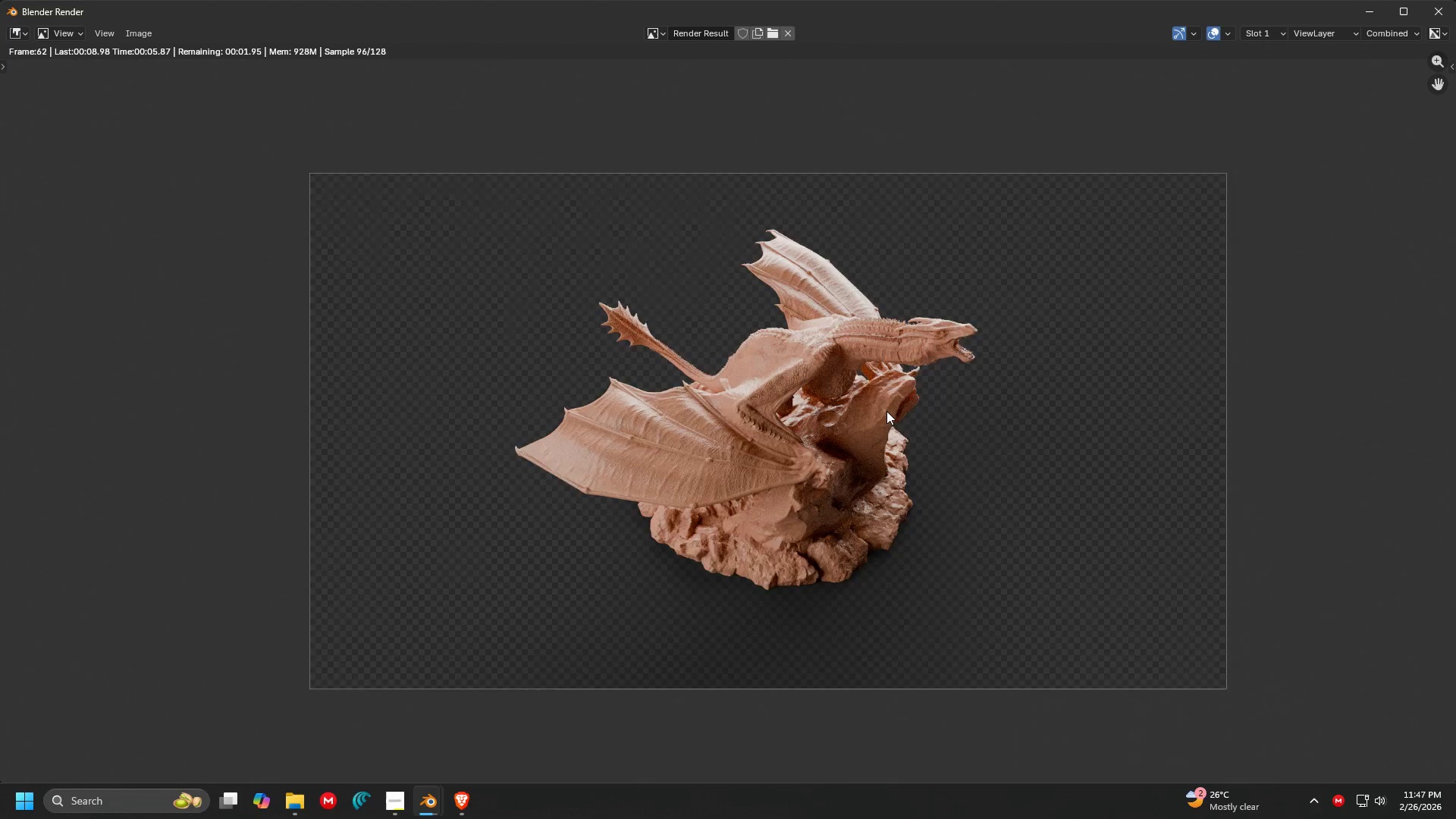 
scroll: coordinate [886, 411], scroll_direction: up, amount: 1.0
 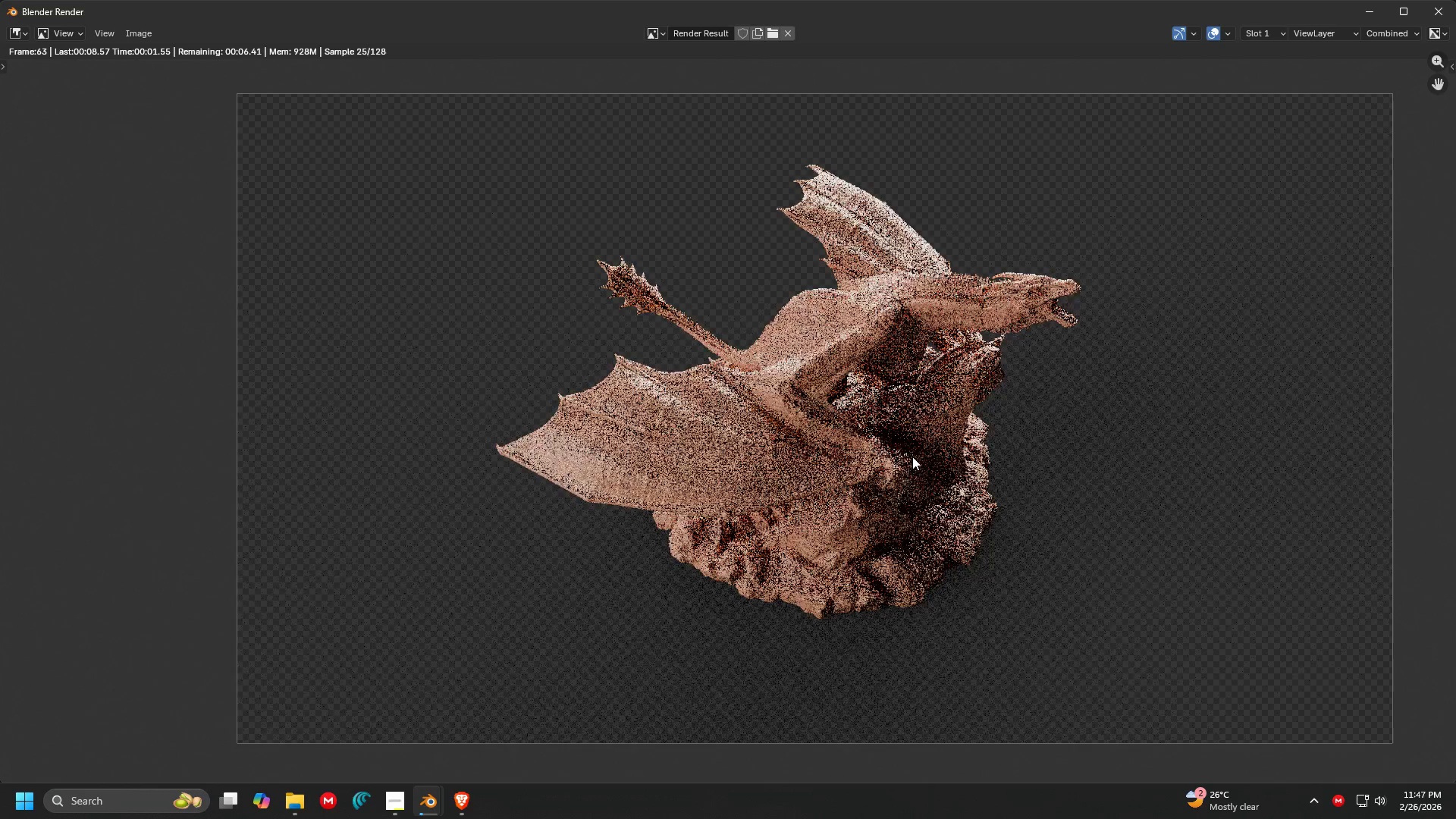 
wait(6.01)
 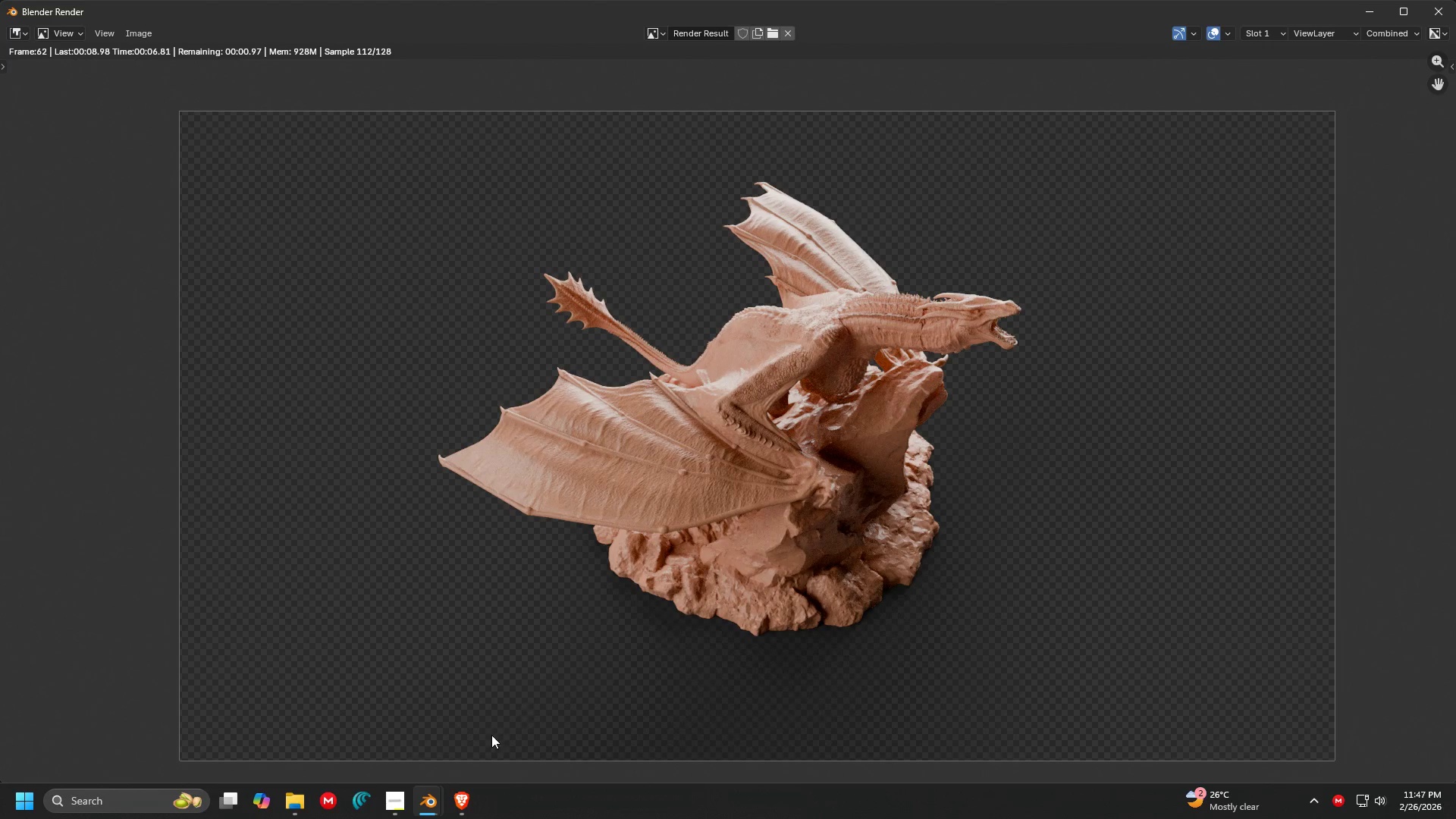 
left_click([293, 801])
 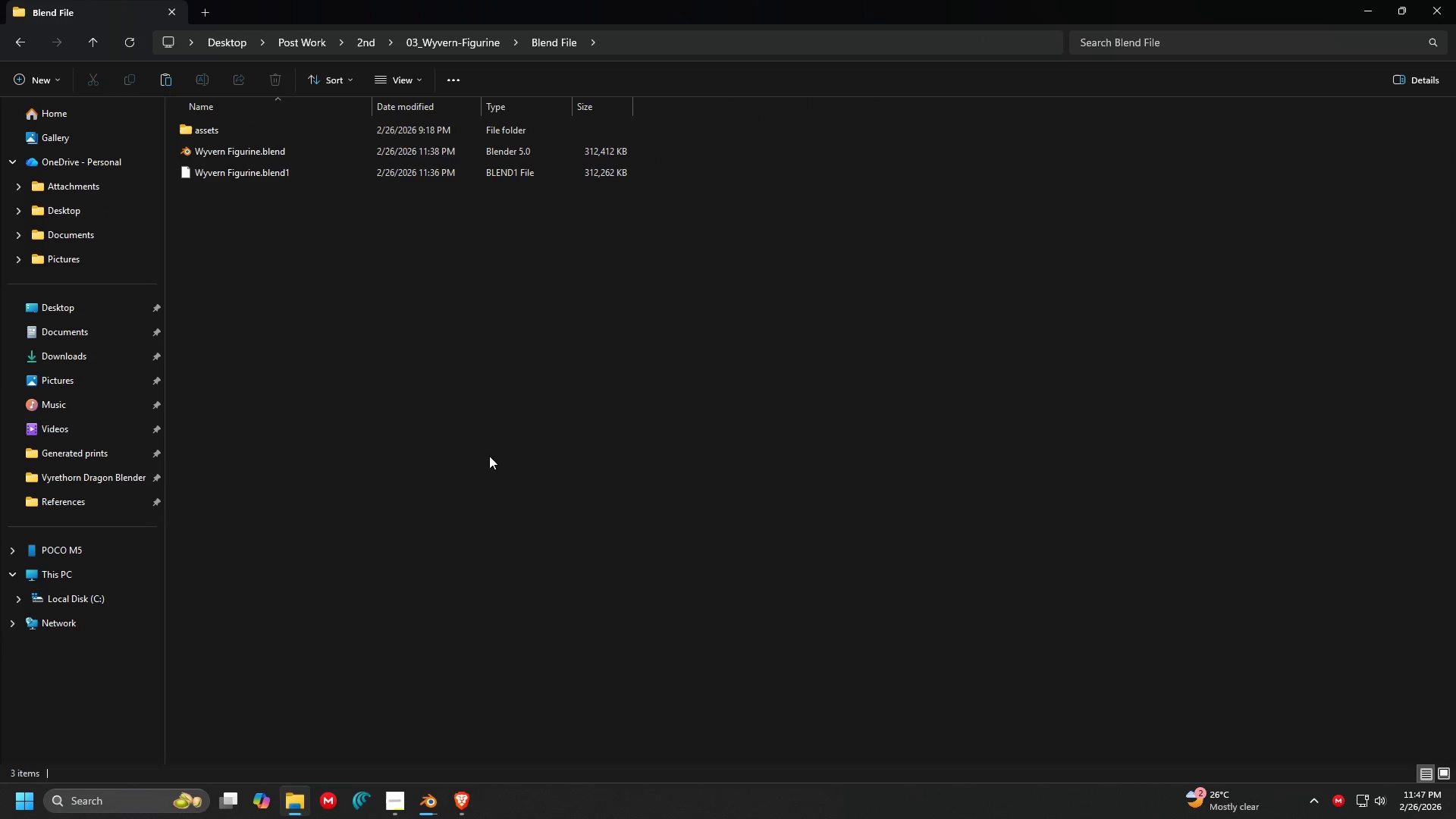 
left_click([486, 377])
 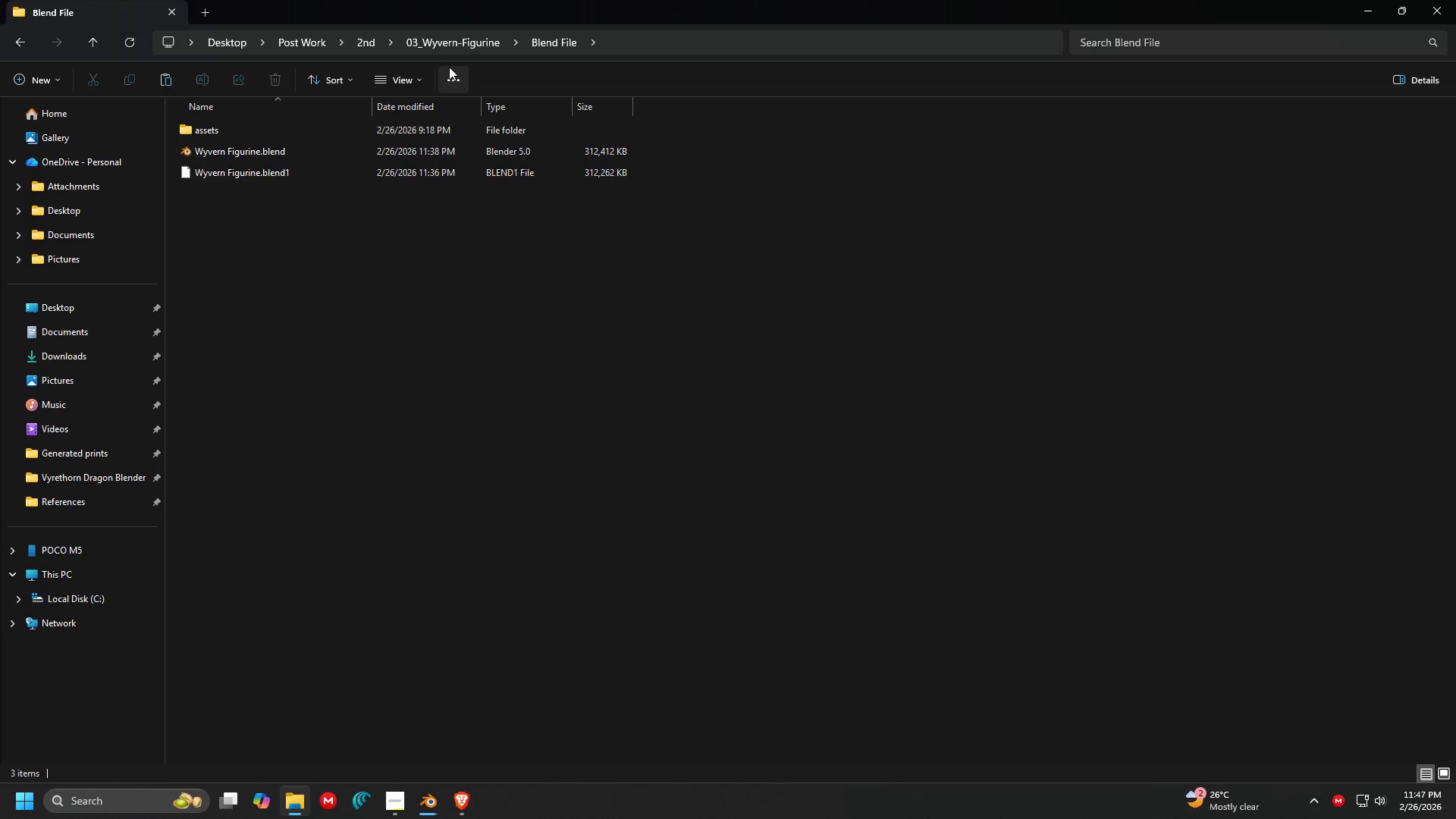 
left_click([449, 43])
 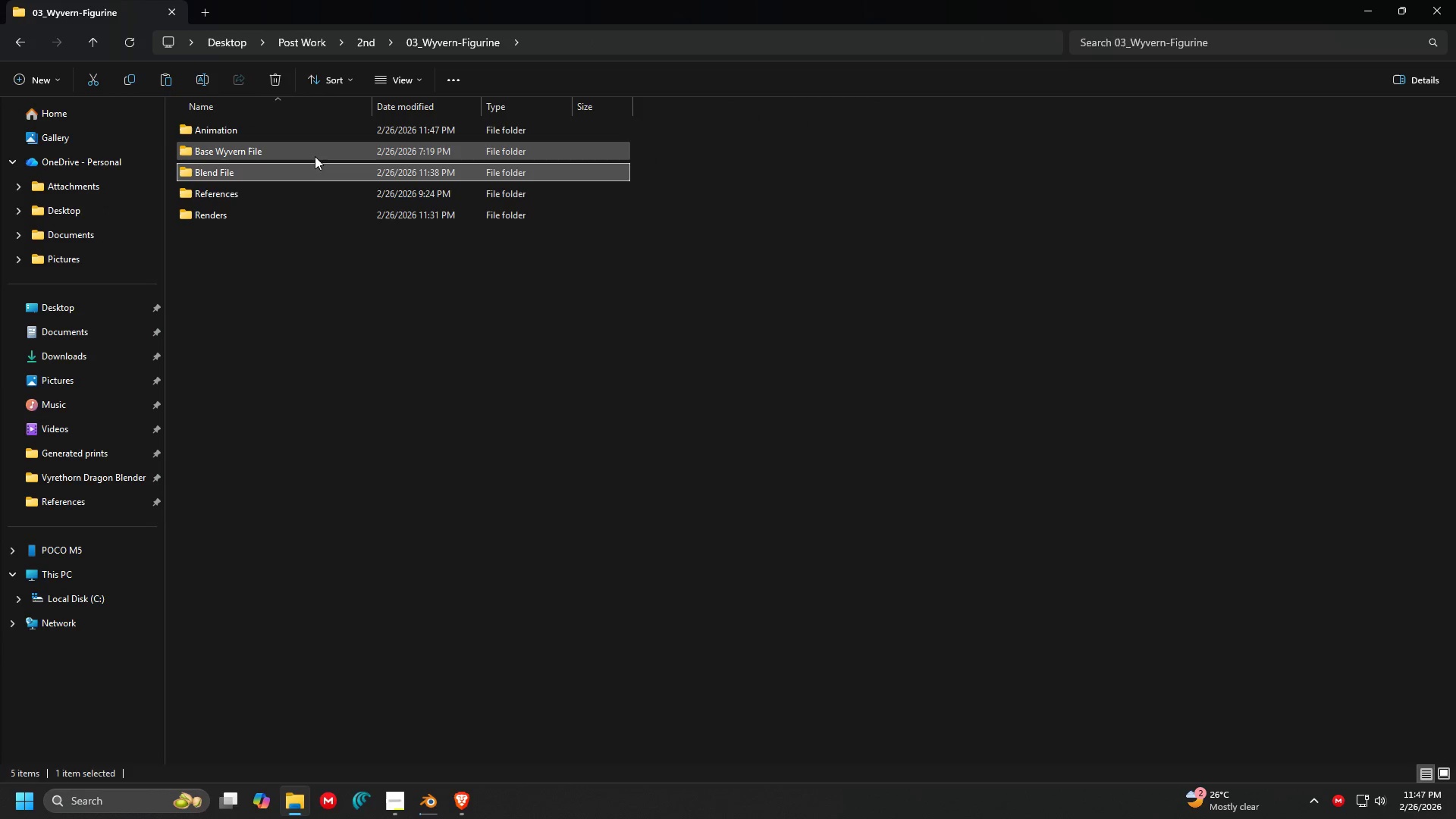 
left_click([312, 134])
 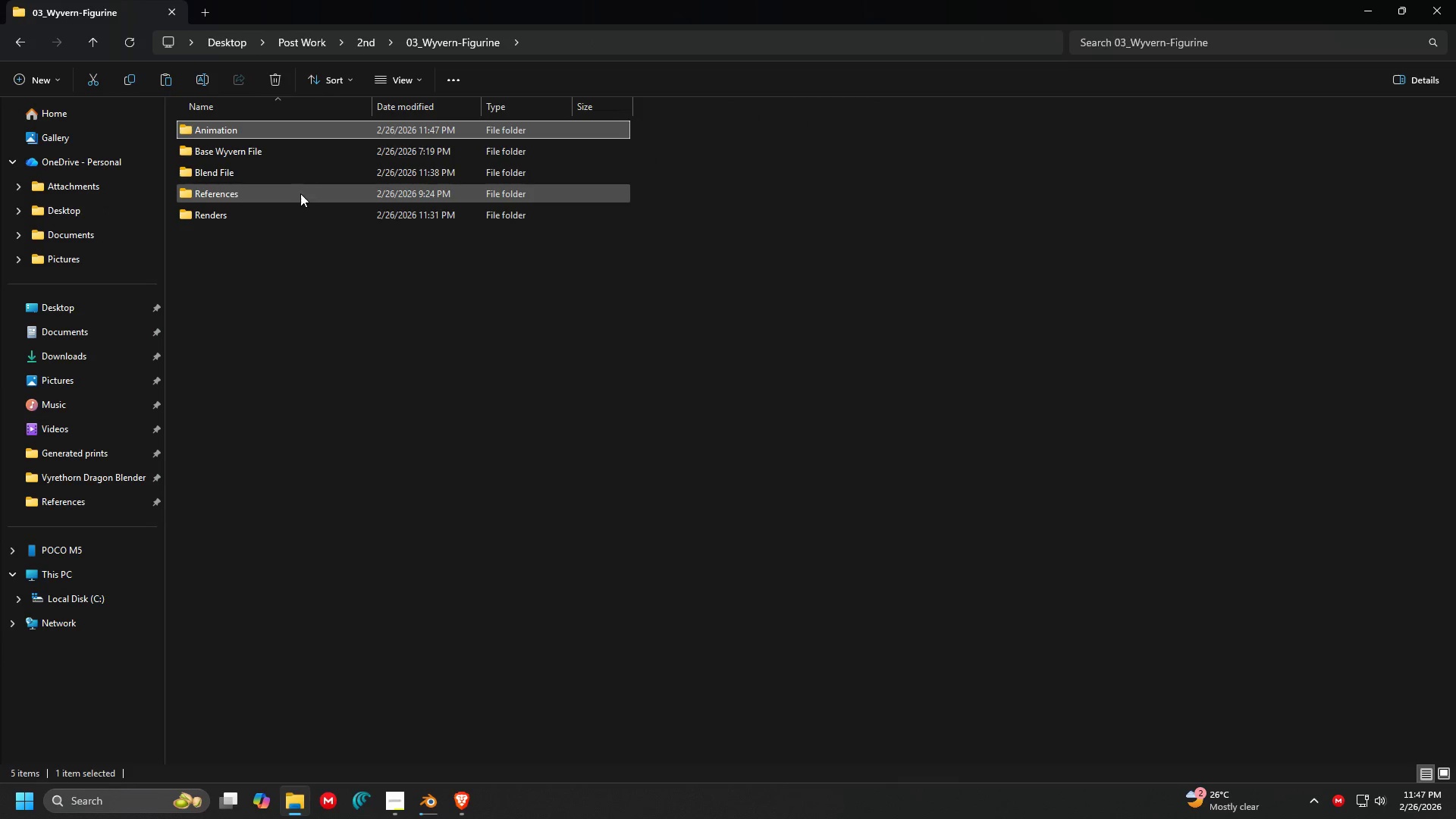 
left_click([300, 193])
 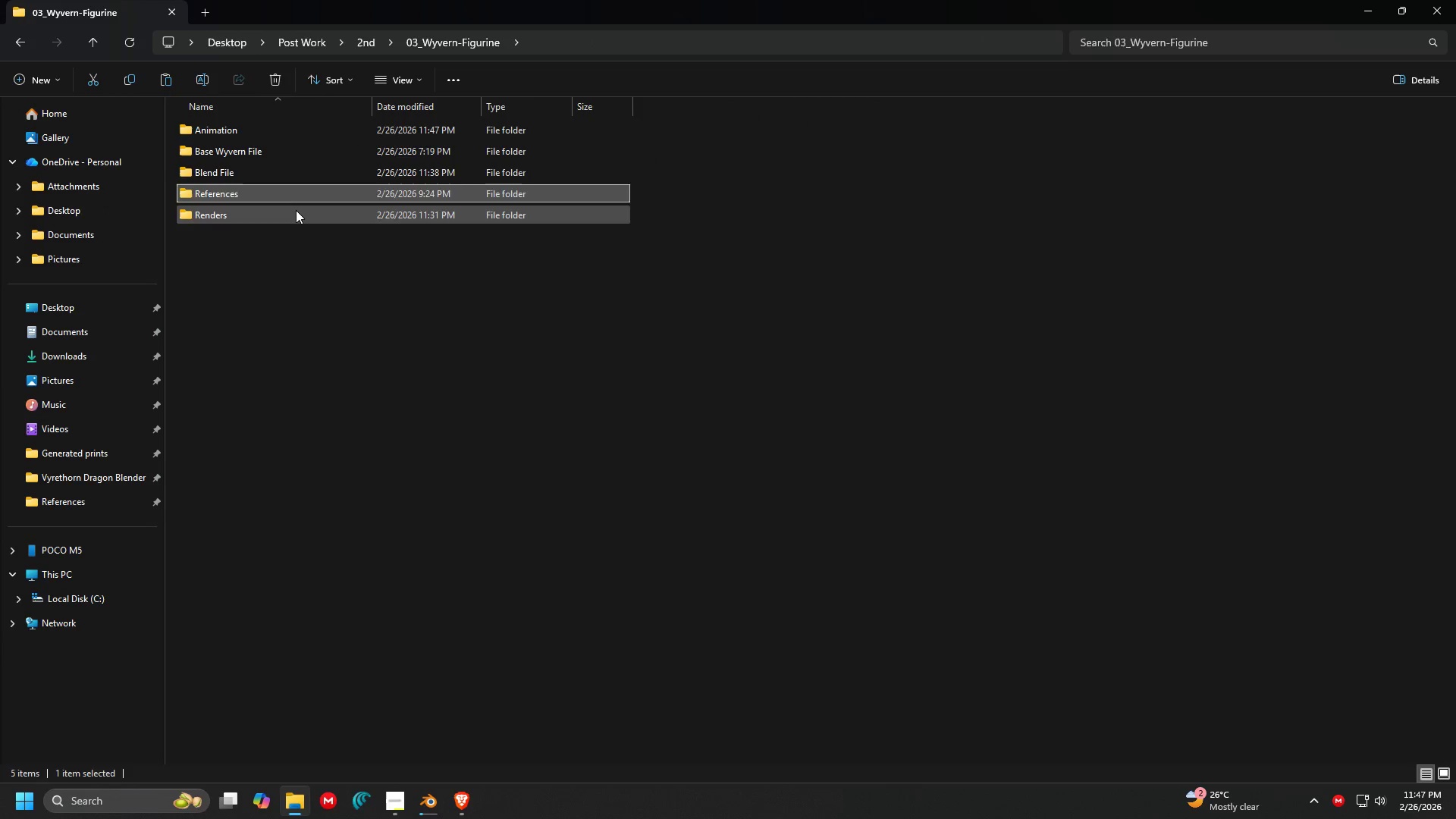 
double_click([295, 212])
 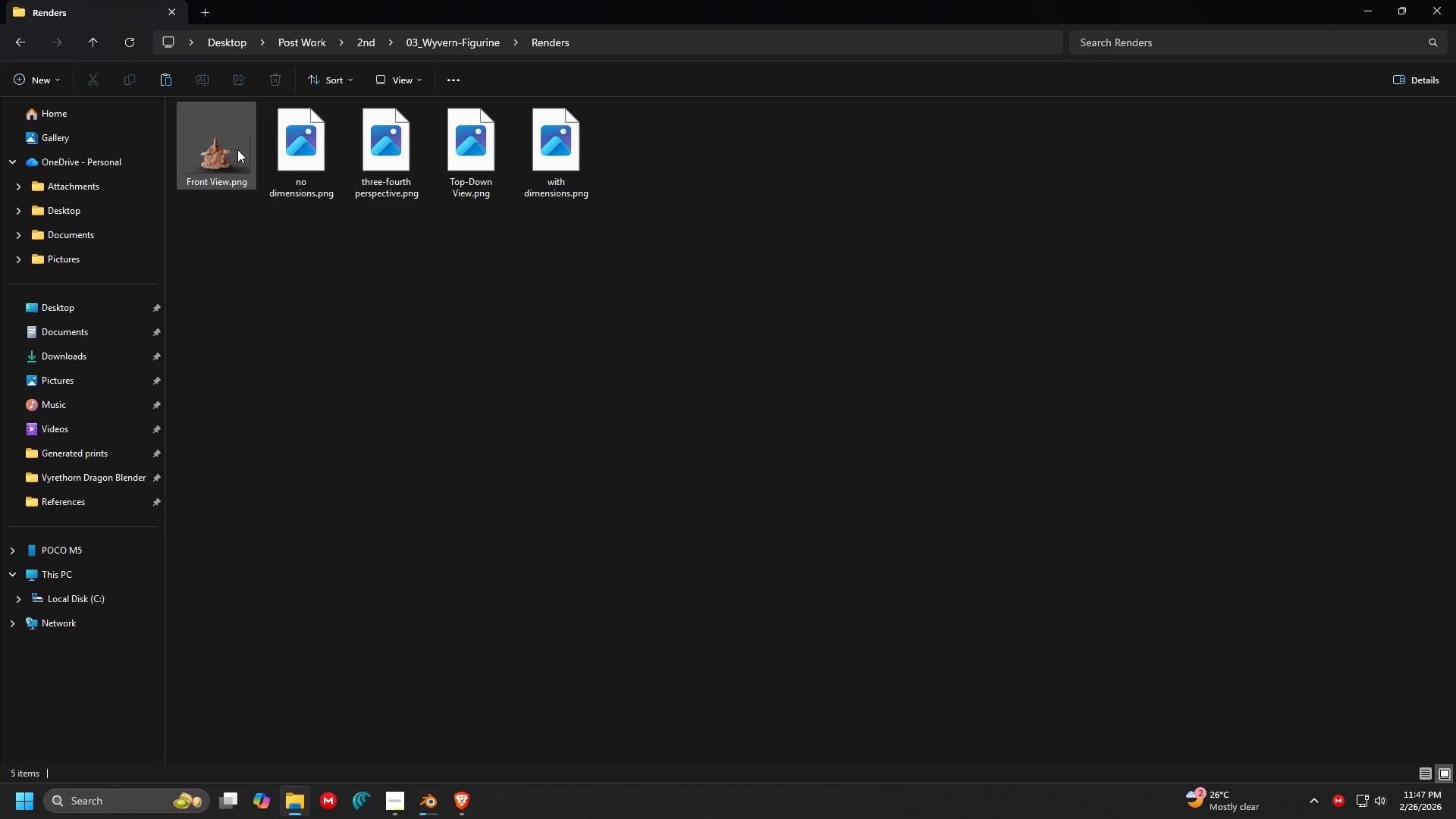 
double_click([237, 149])
 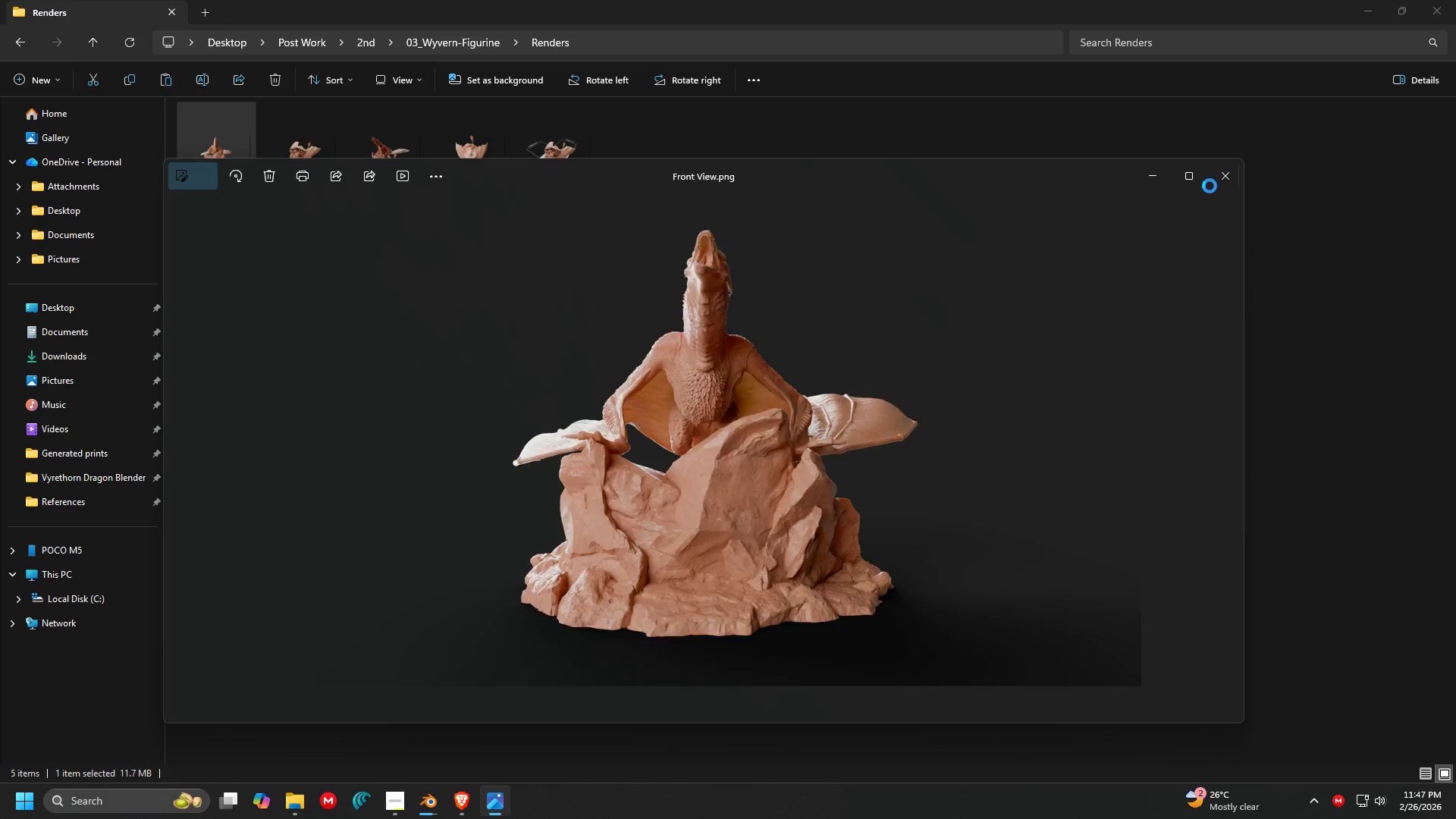 
left_click([1191, 173])
 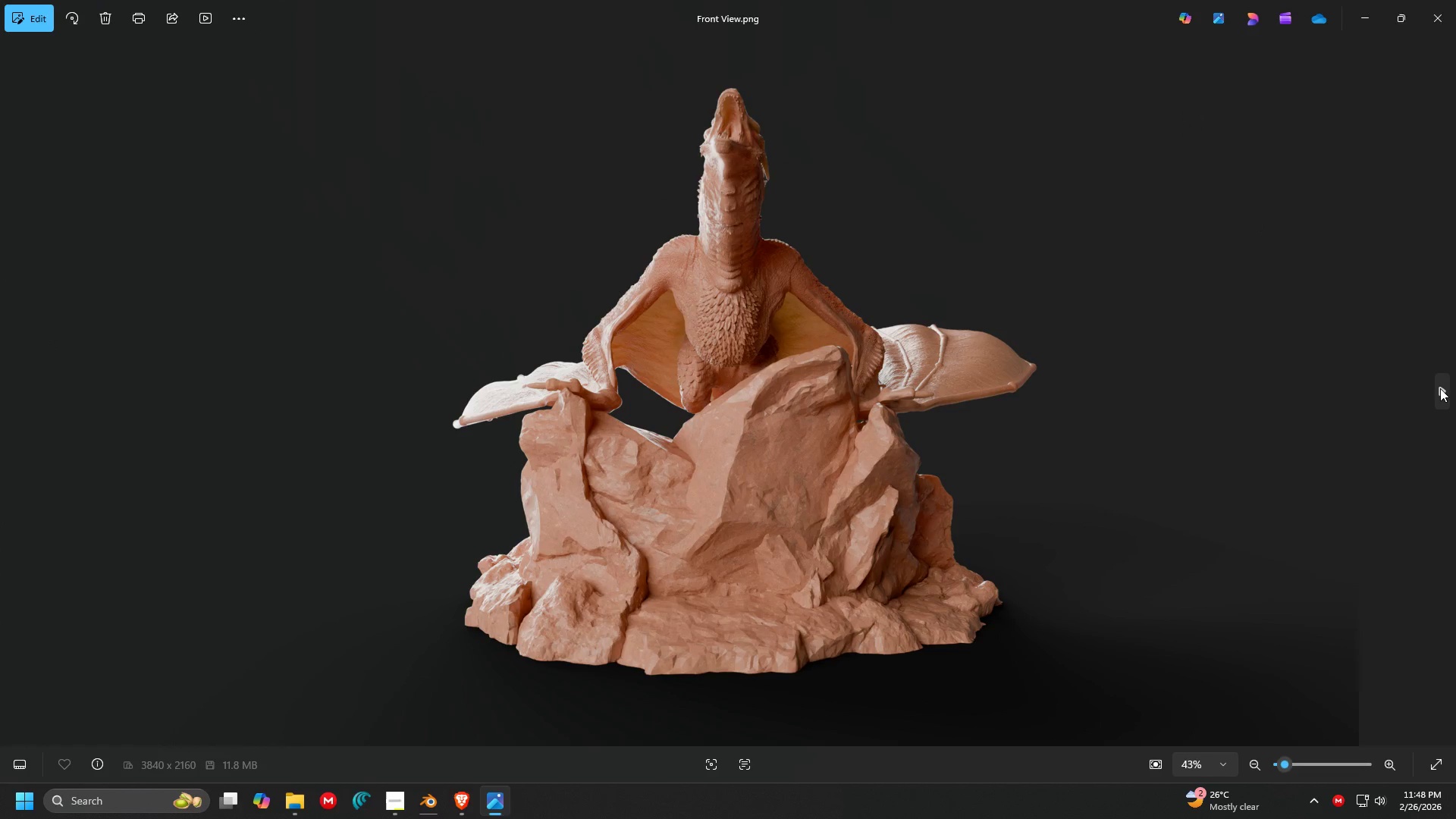 
left_click([1440, 388])
 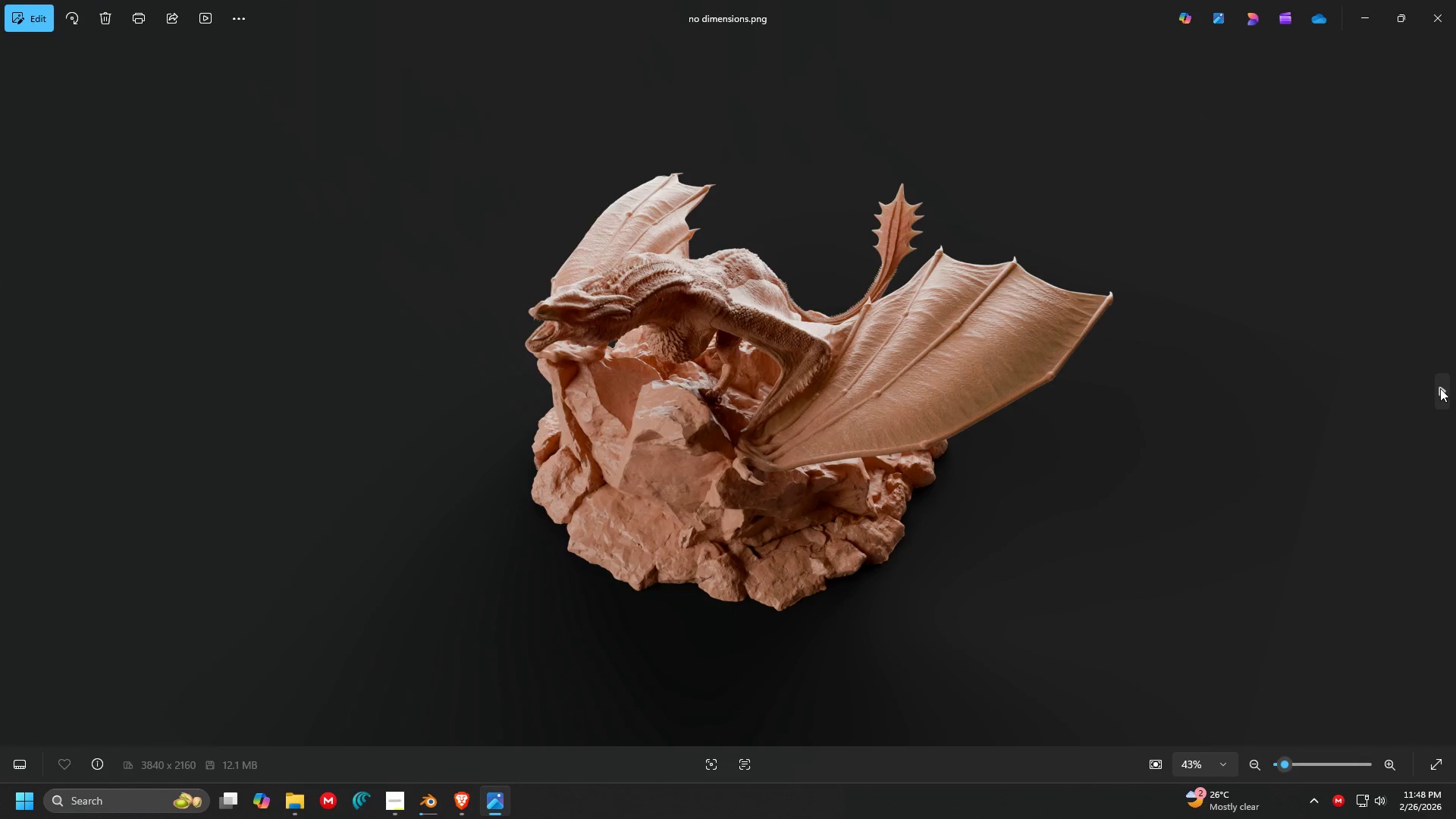 
left_click([1440, 388])
 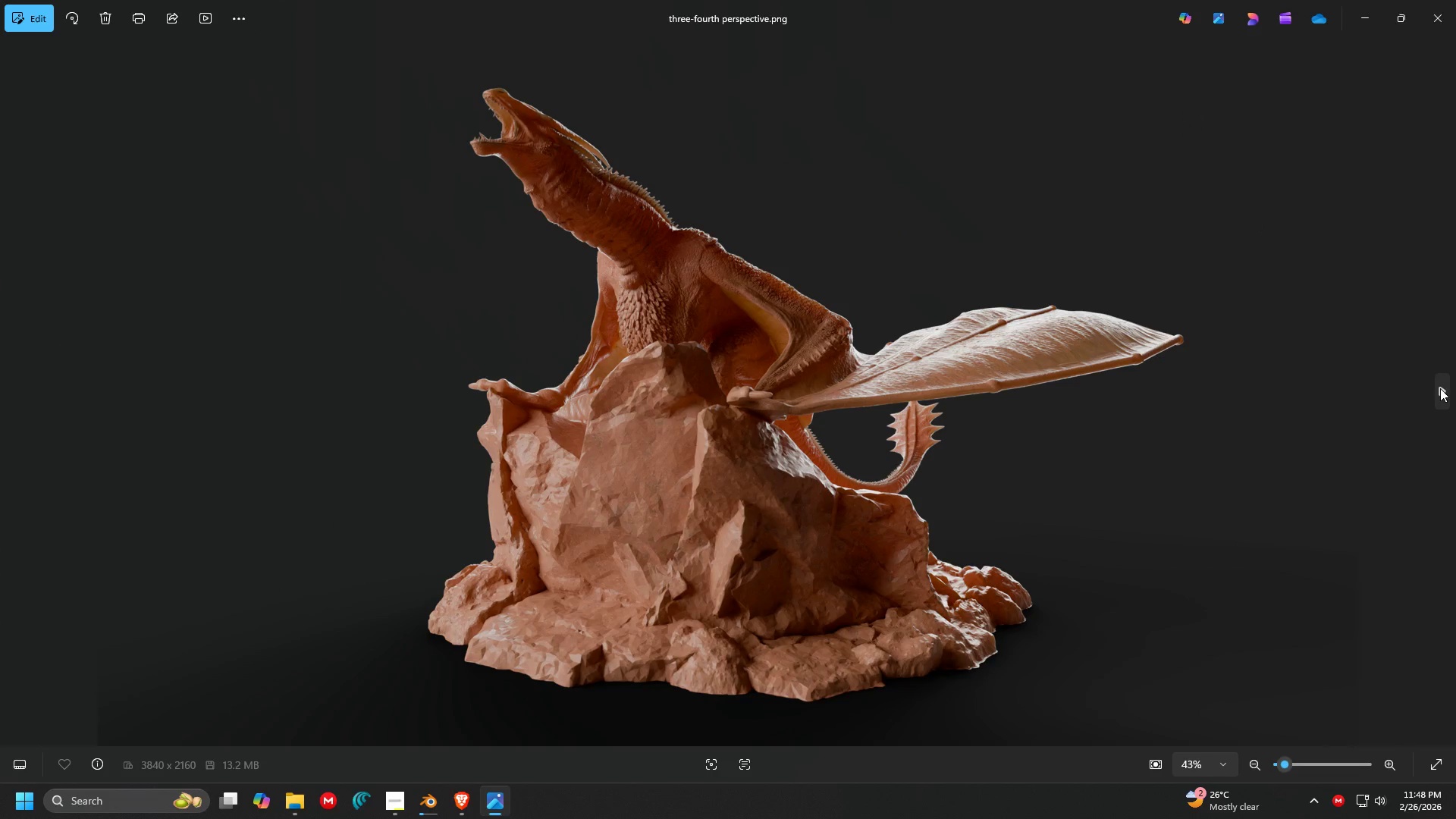 
left_click([1440, 388])
 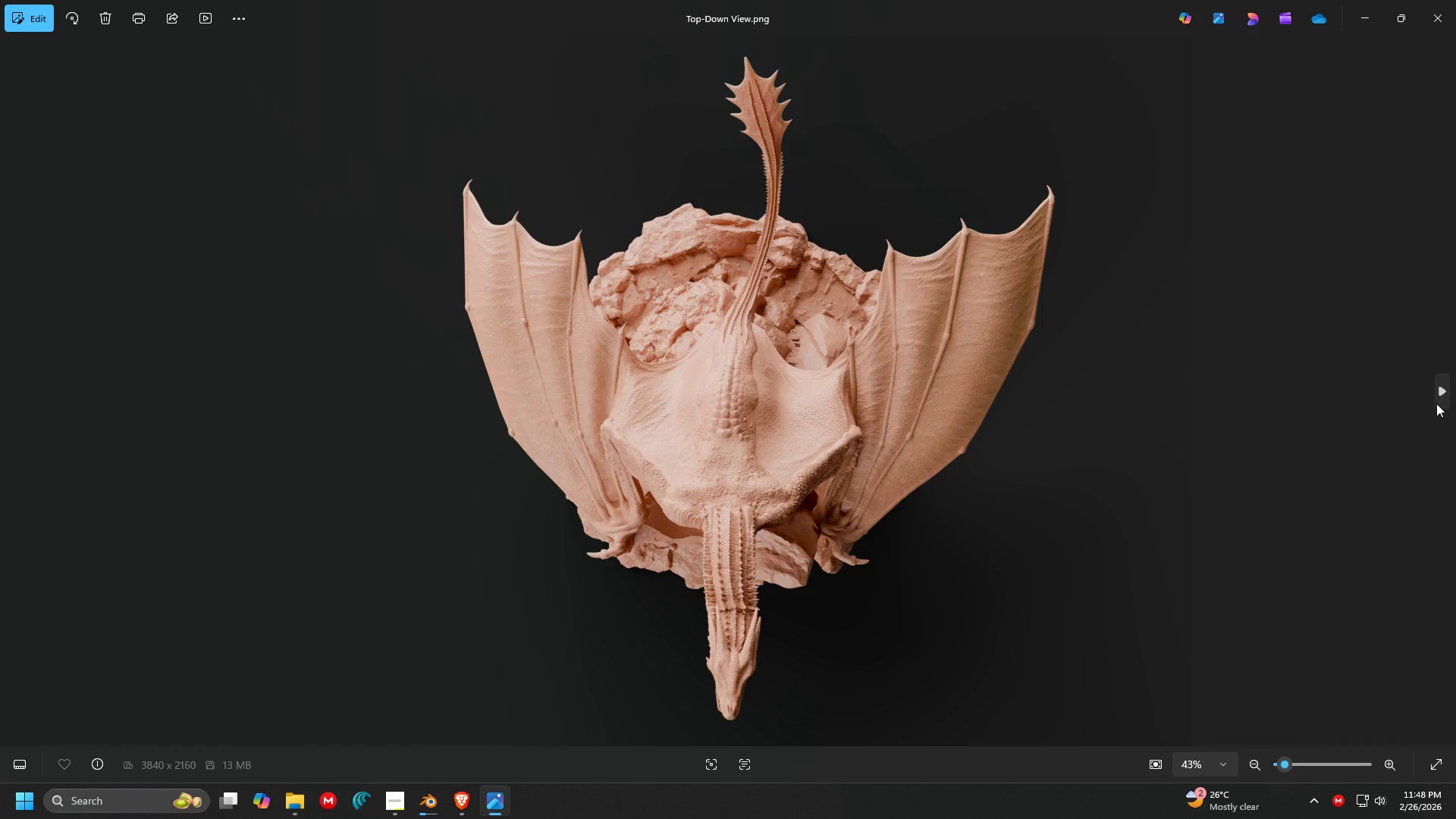 
left_click([1442, 397])
 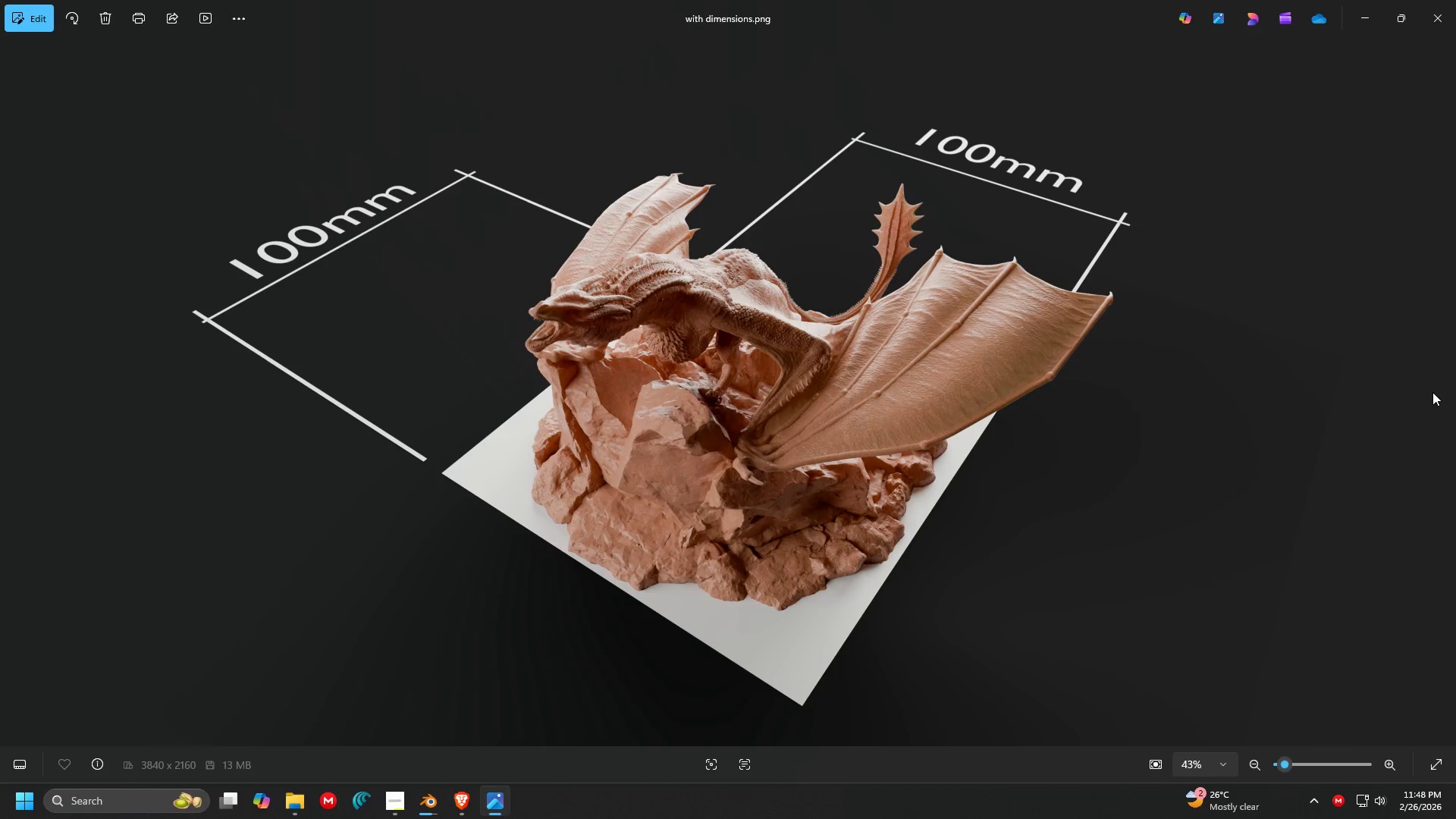 
left_click([1437, 397])
 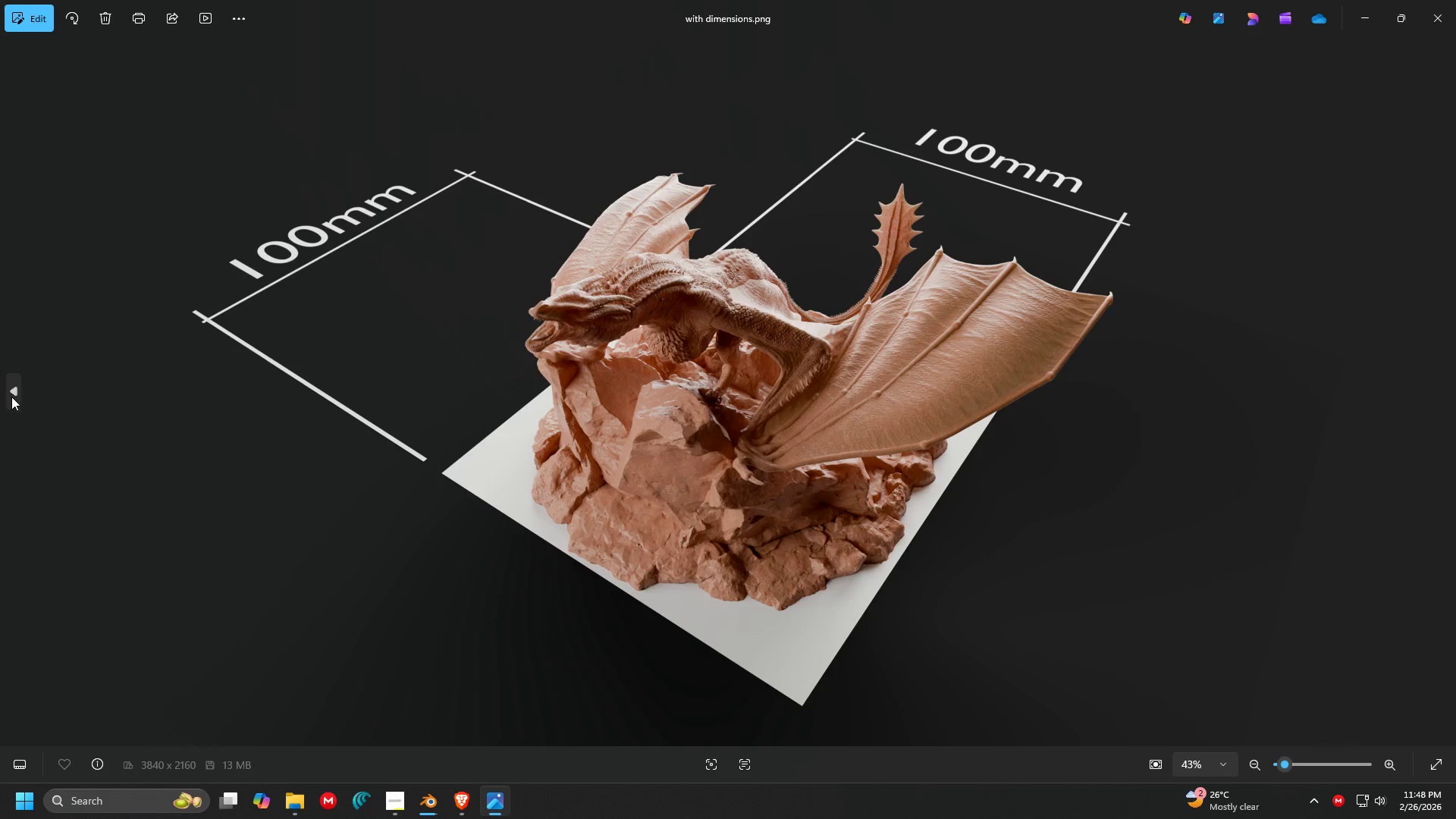 
double_click([11, 398])
 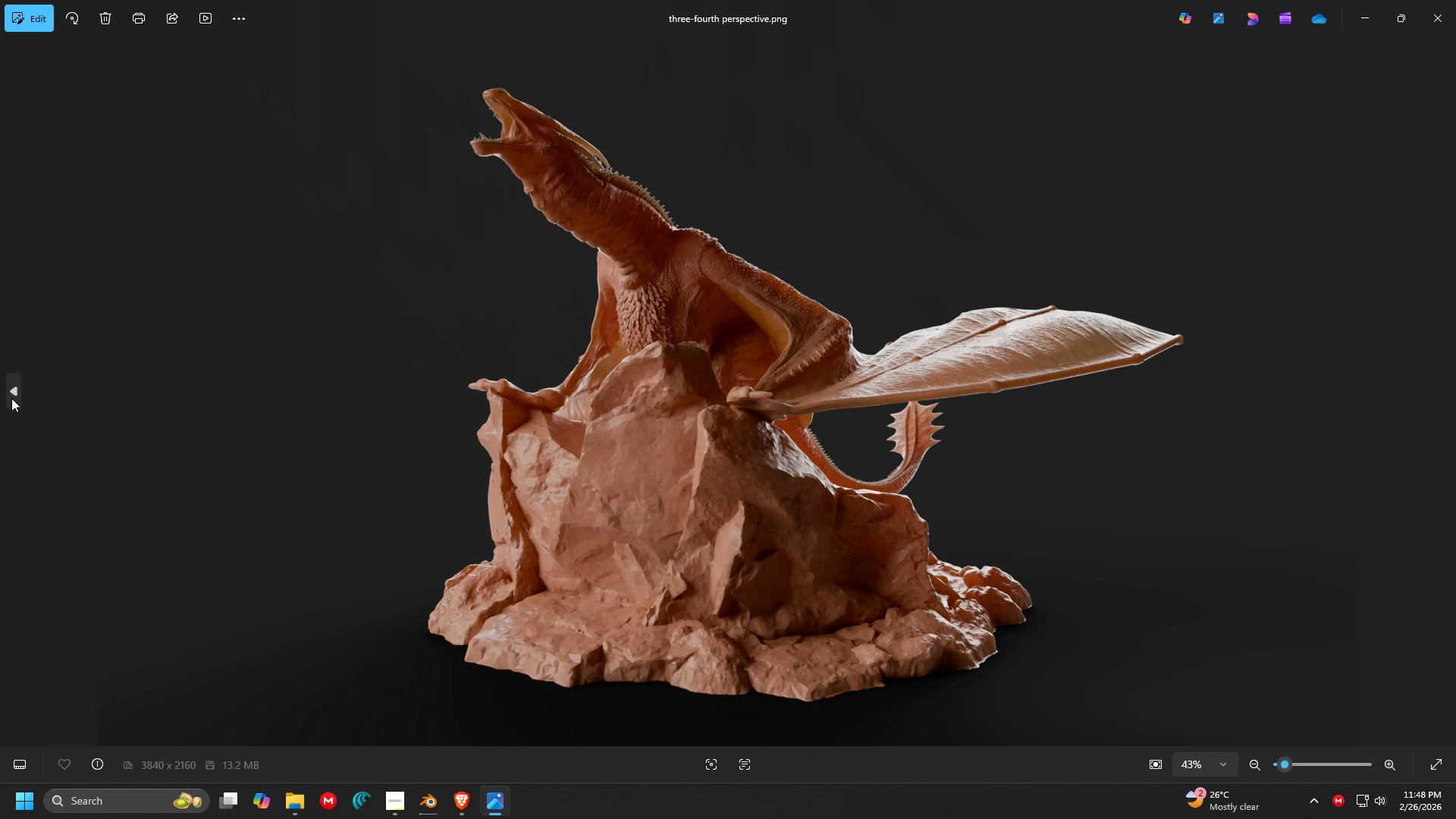 
left_click([11, 398])
 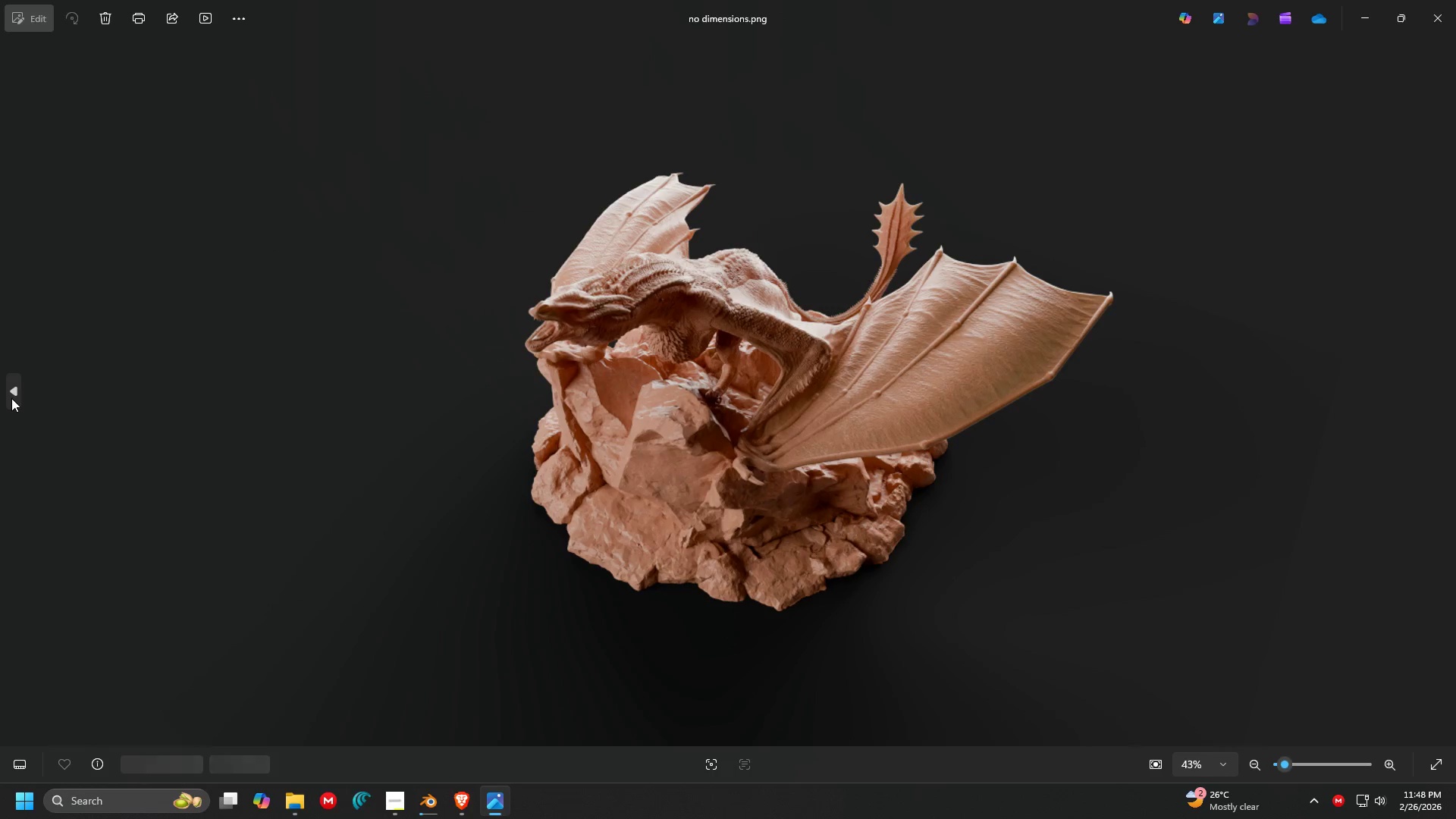 
left_click([11, 398])
 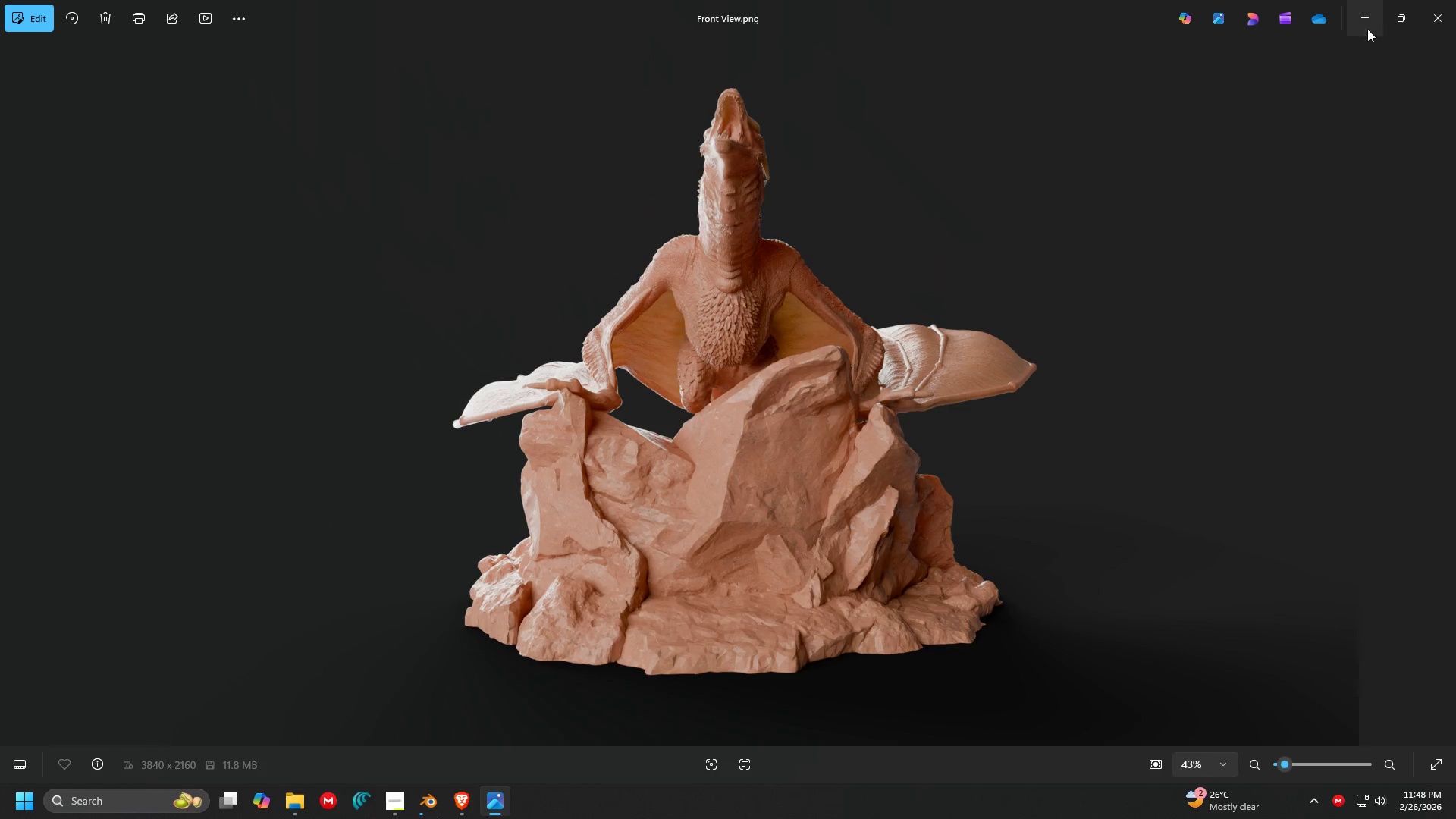 
left_click([1426, 25])
 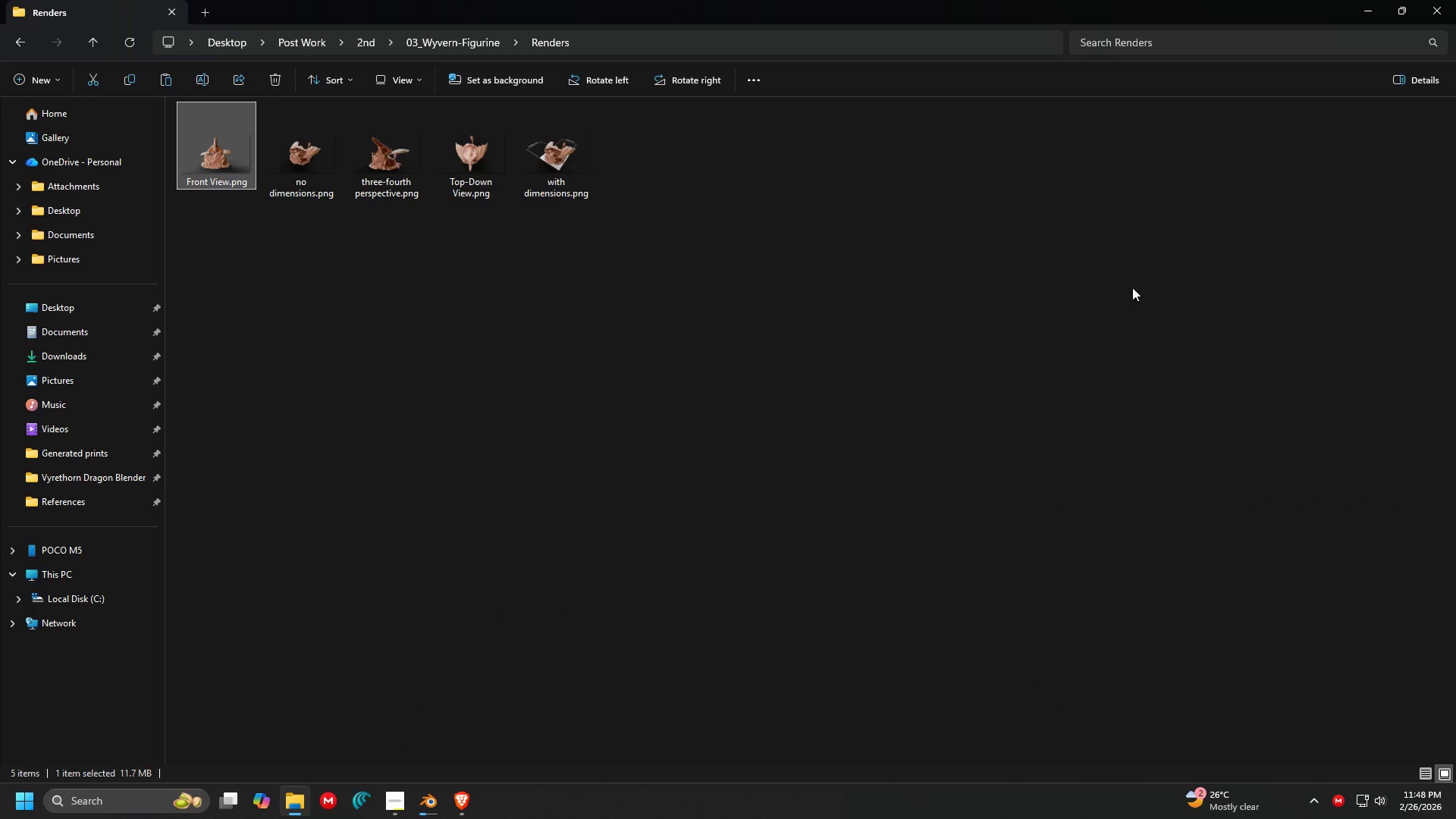 
left_click([905, 268])
 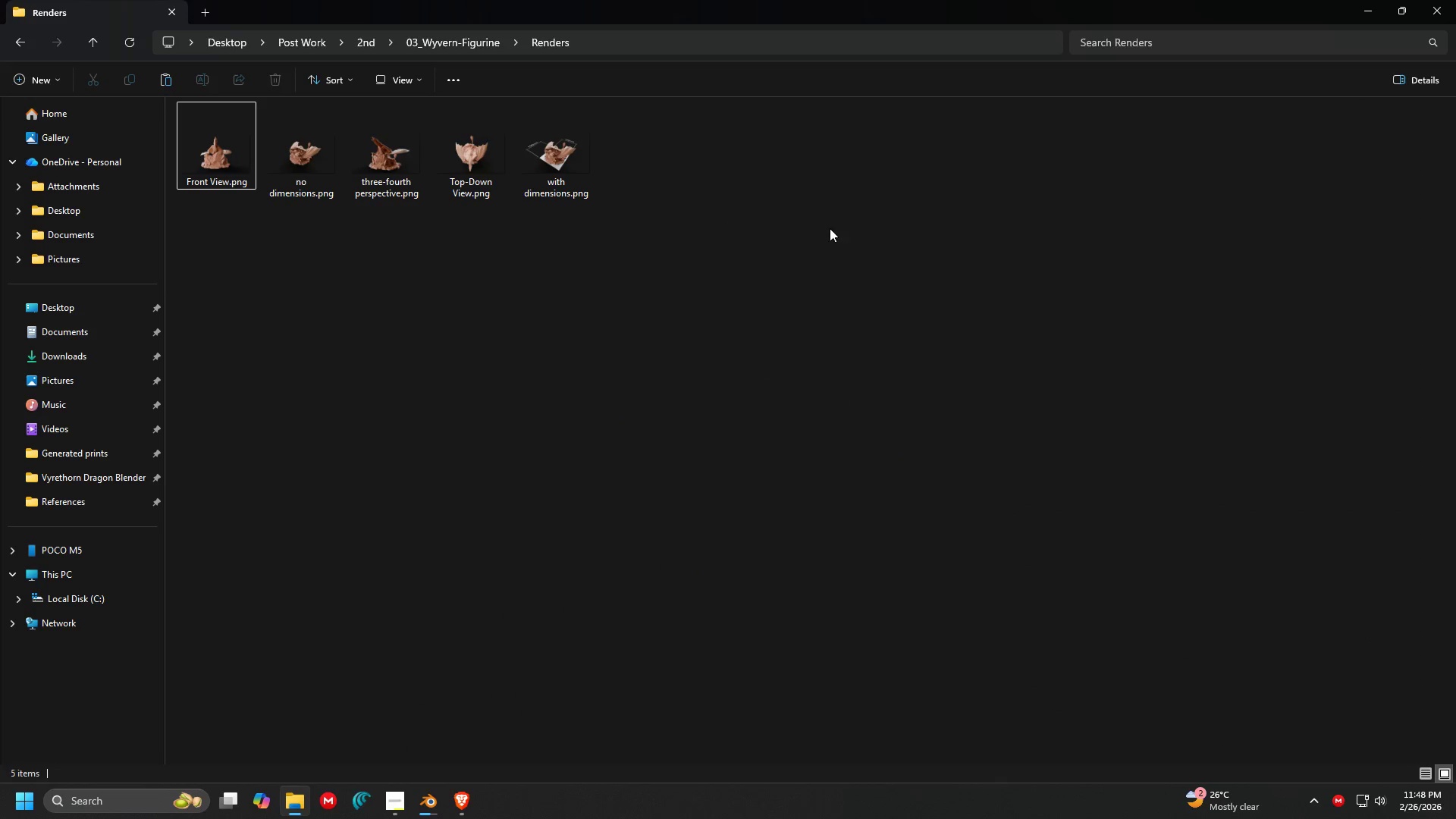 
left_click_drag(start_coordinate=[924, 355], to_coordinate=[863, 330])
 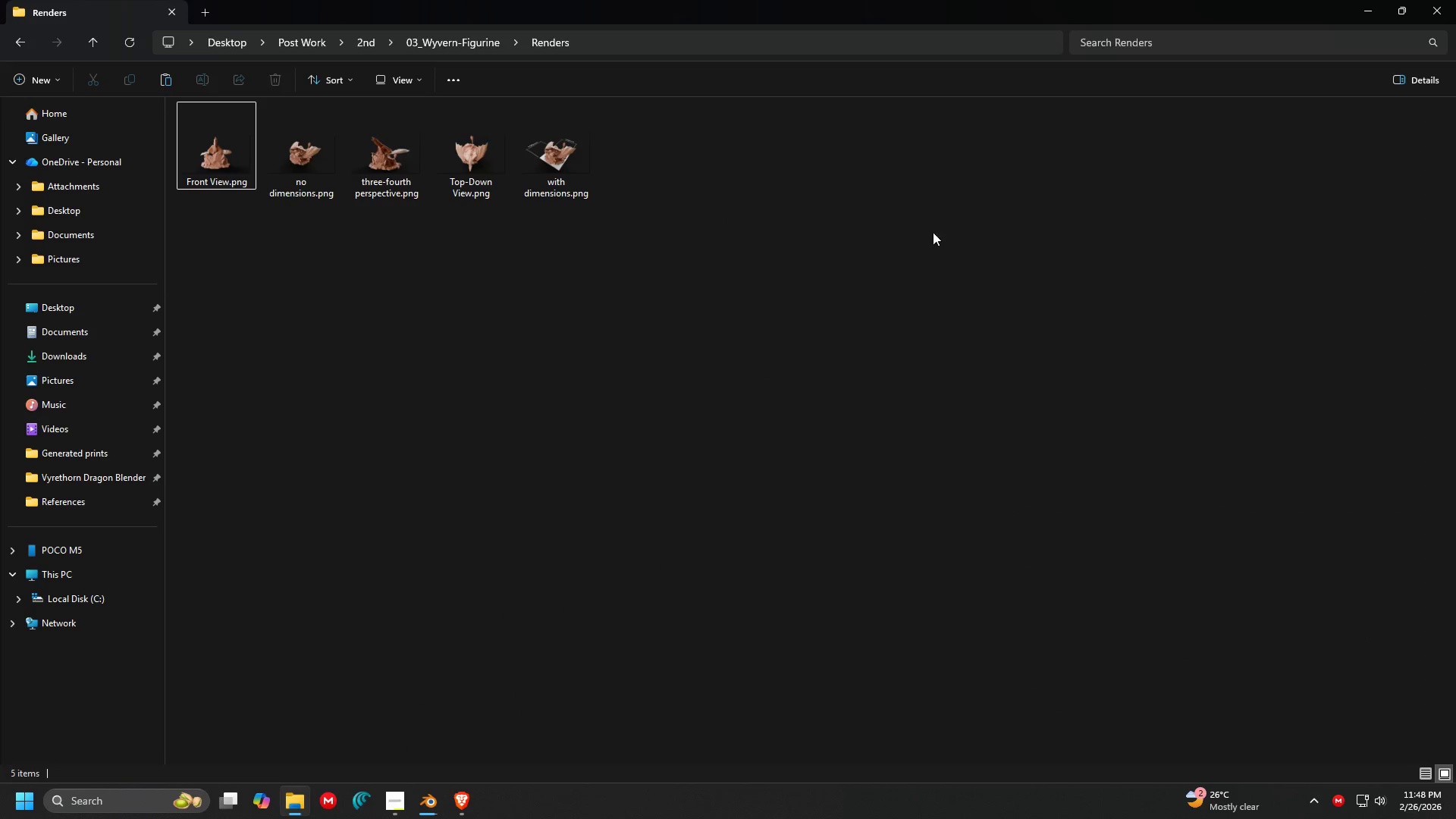 
left_click([976, 190])
 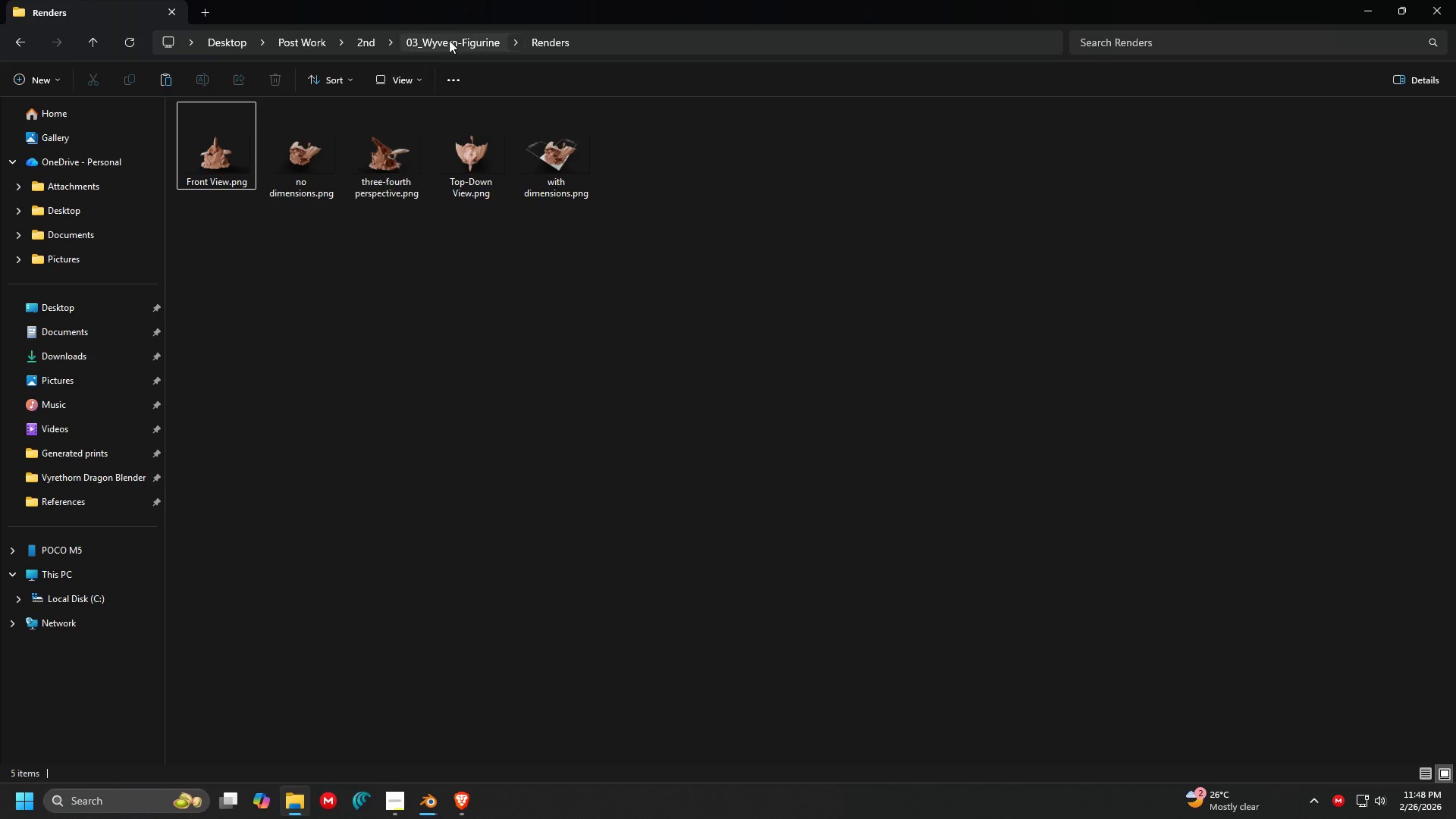 
left_click([470, 34])
 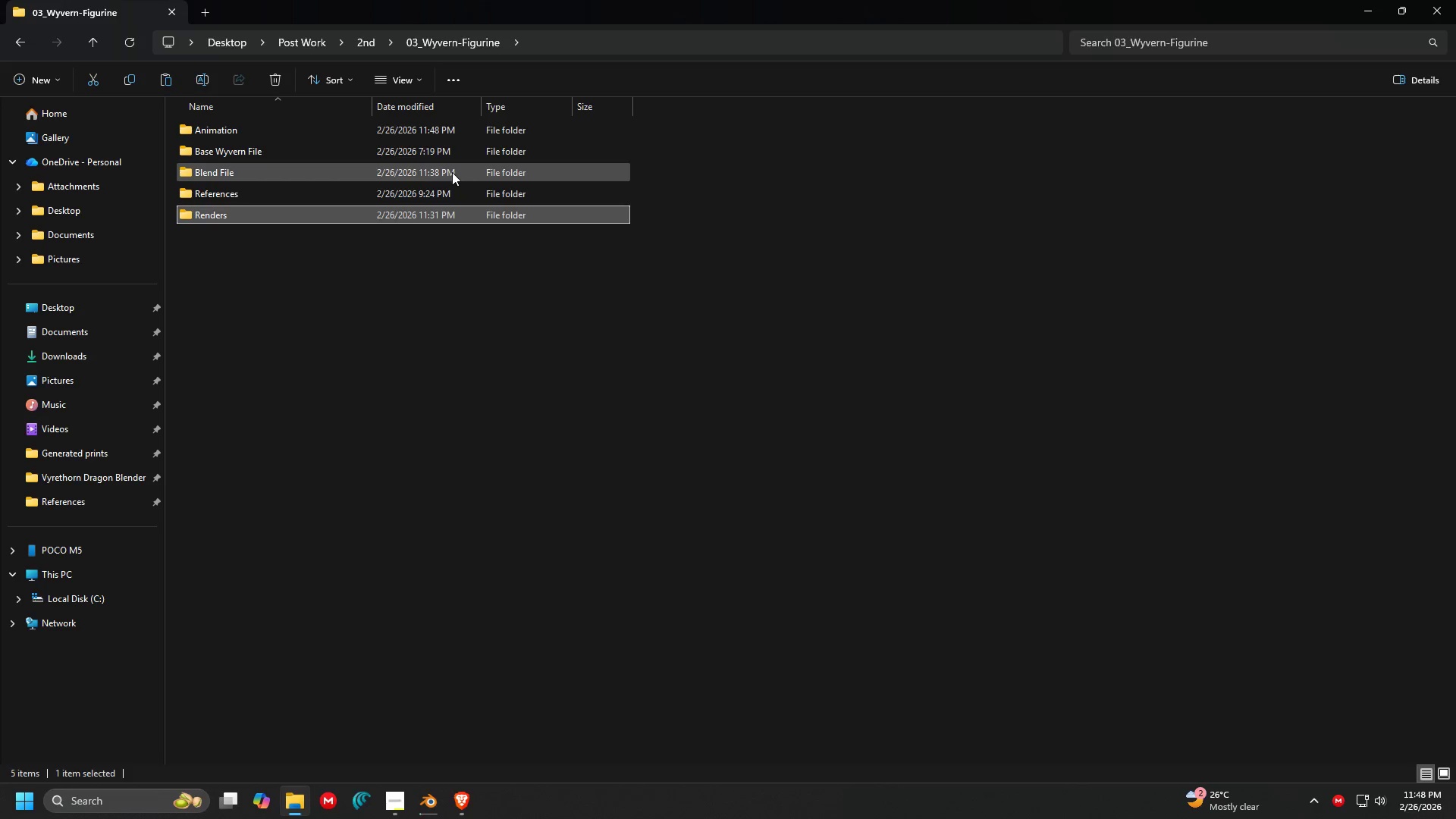 
double_click([449, 174])
 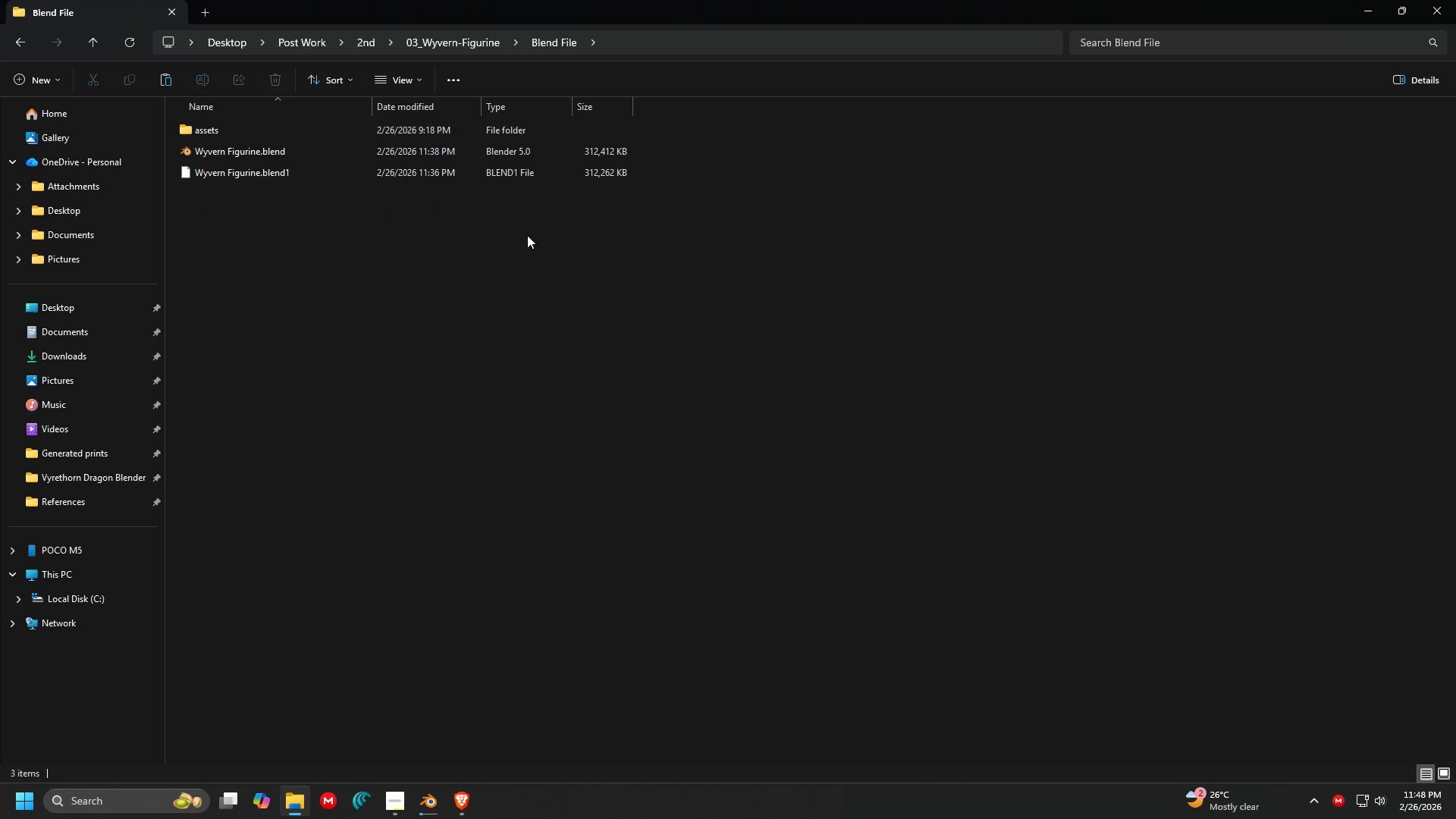 
 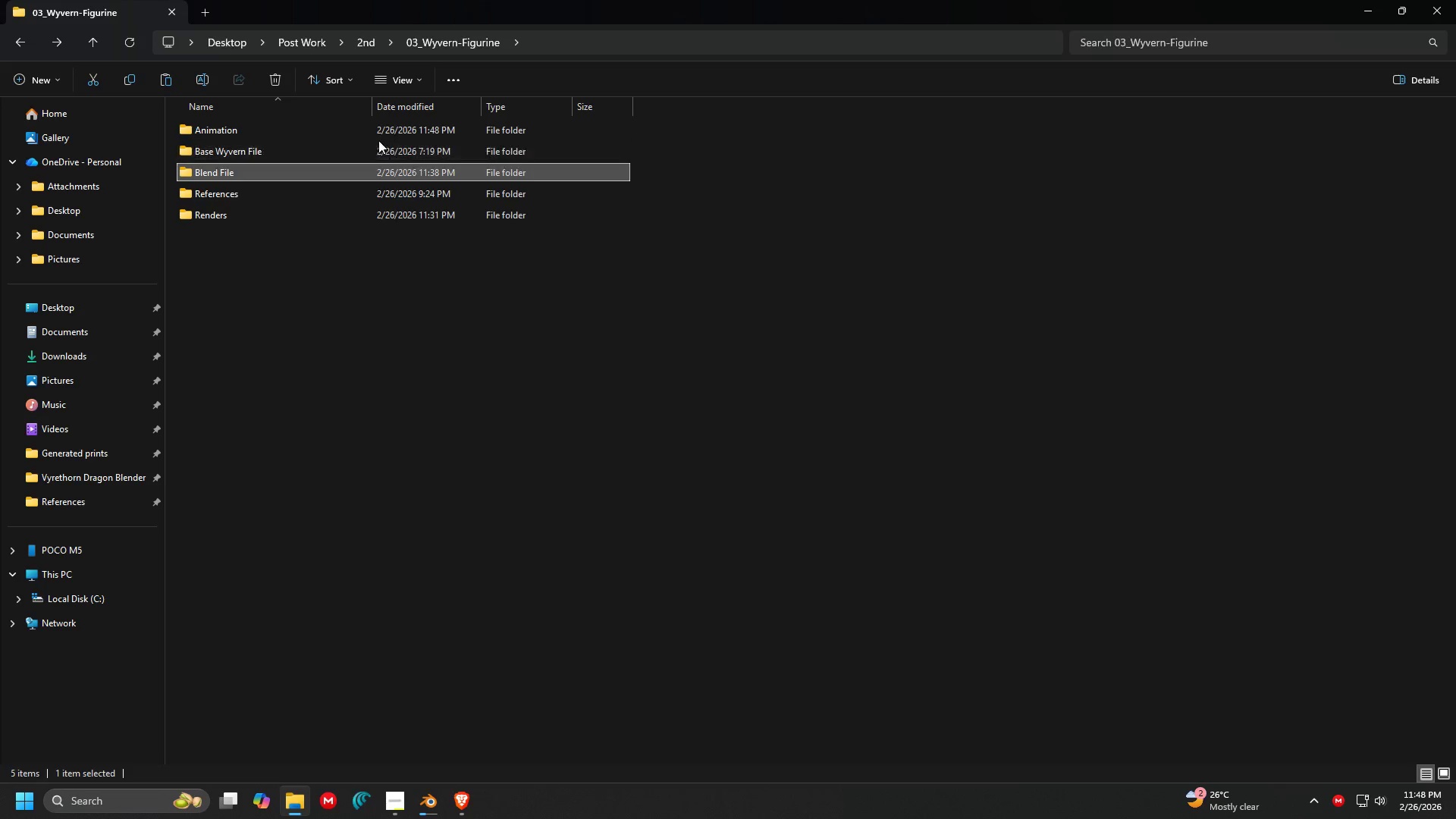 
double_click([320, 194])
 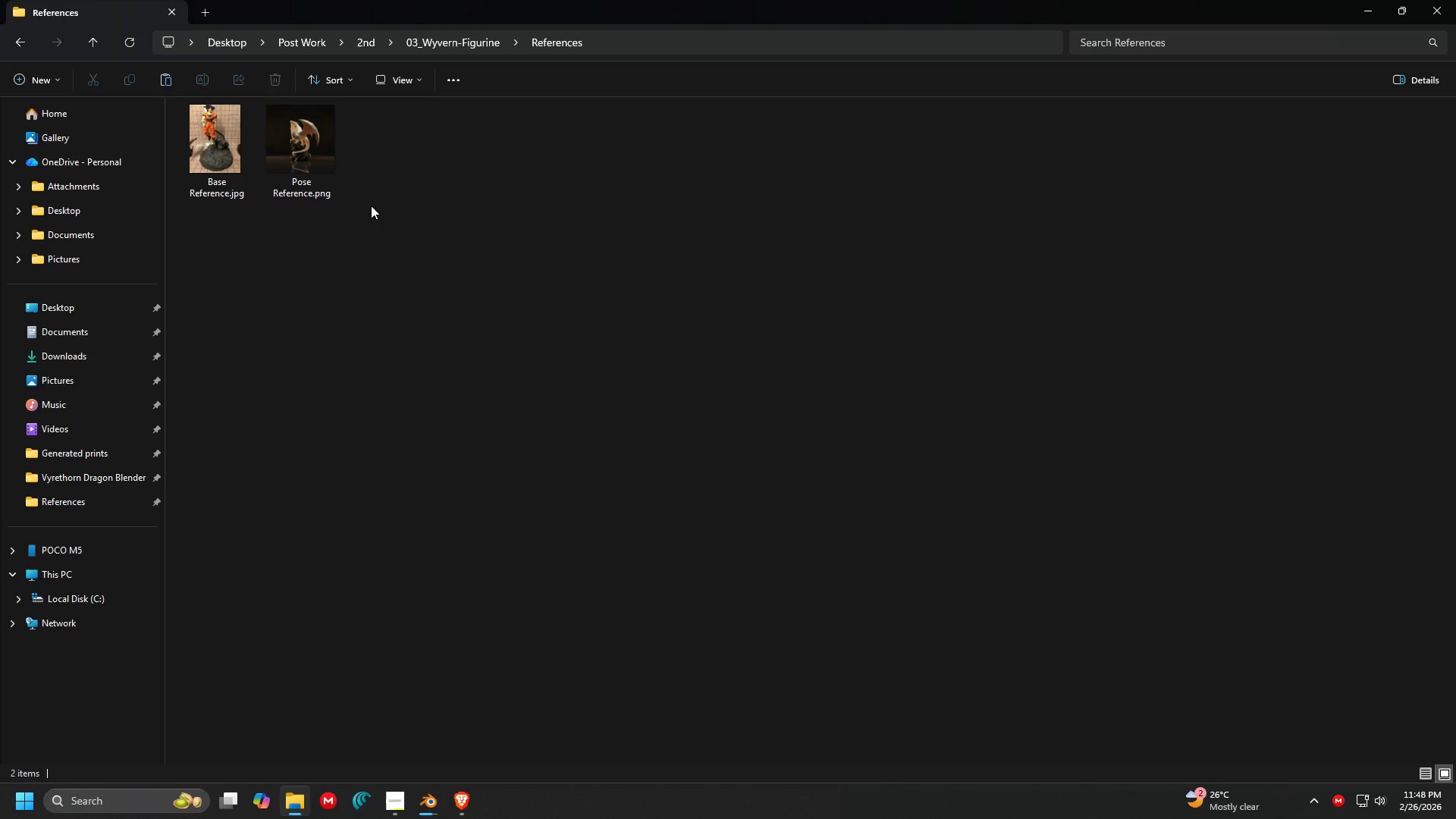 
 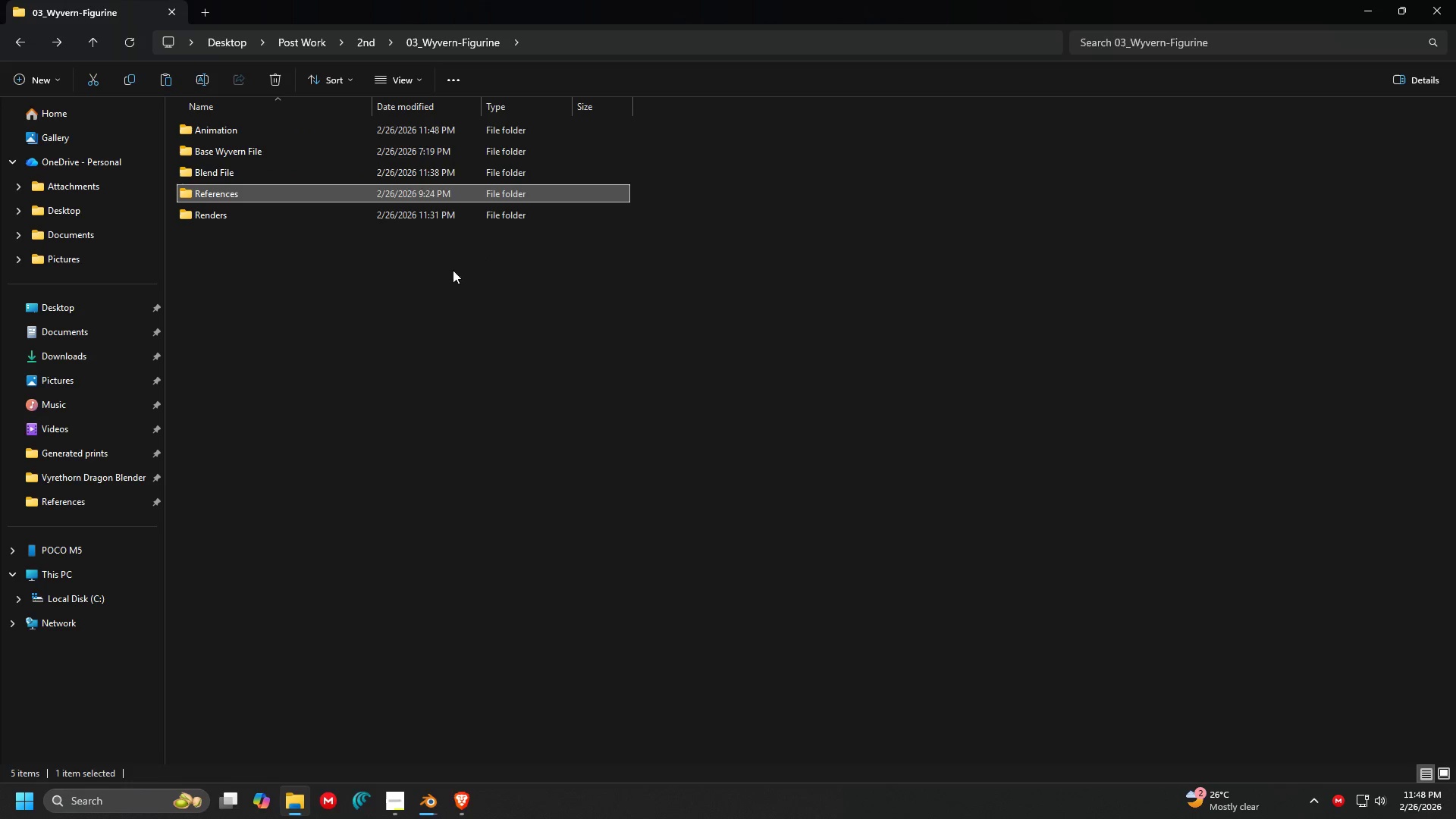 
left_click([495, 325])
 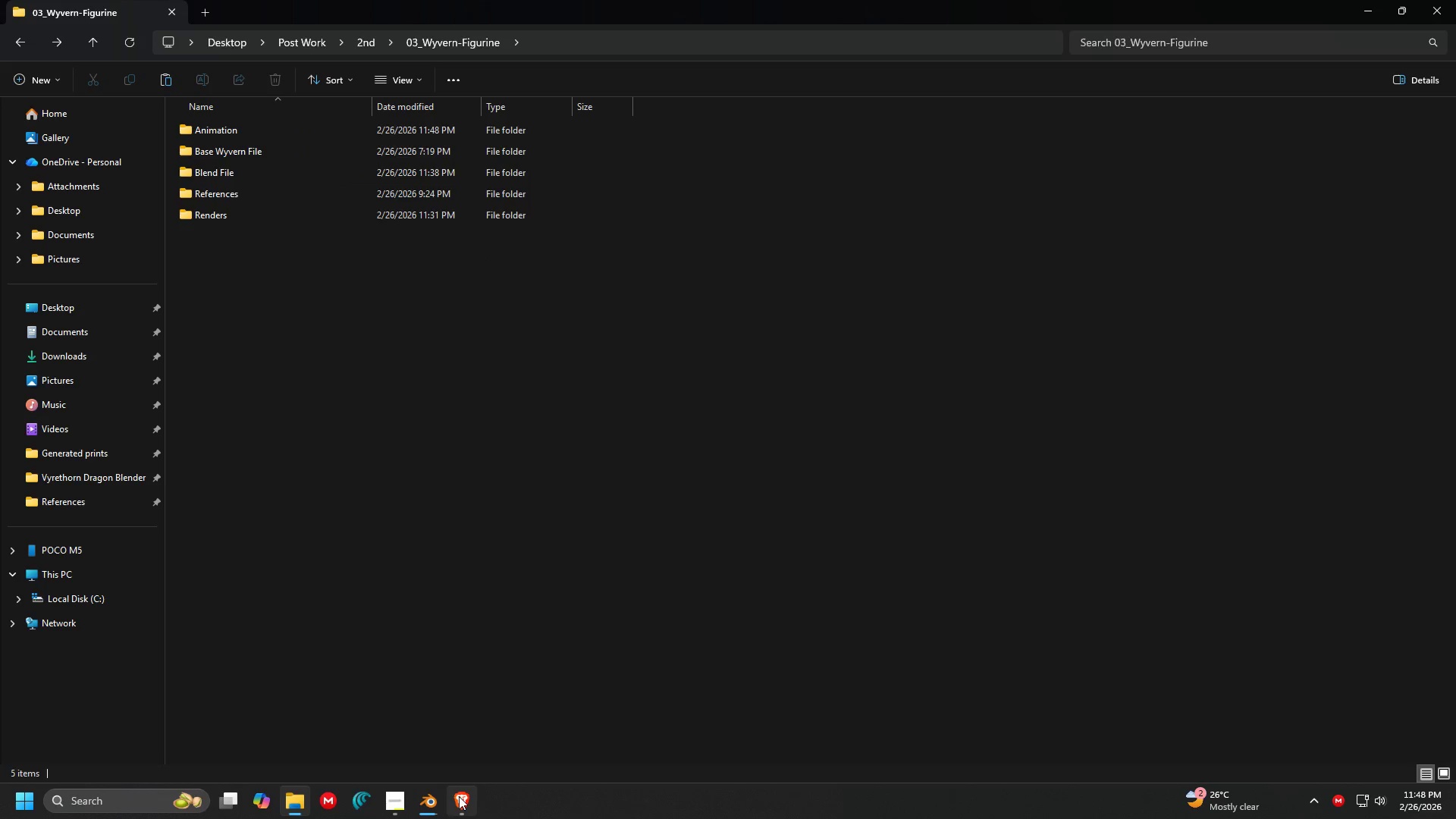 
left_click([435, 807])
 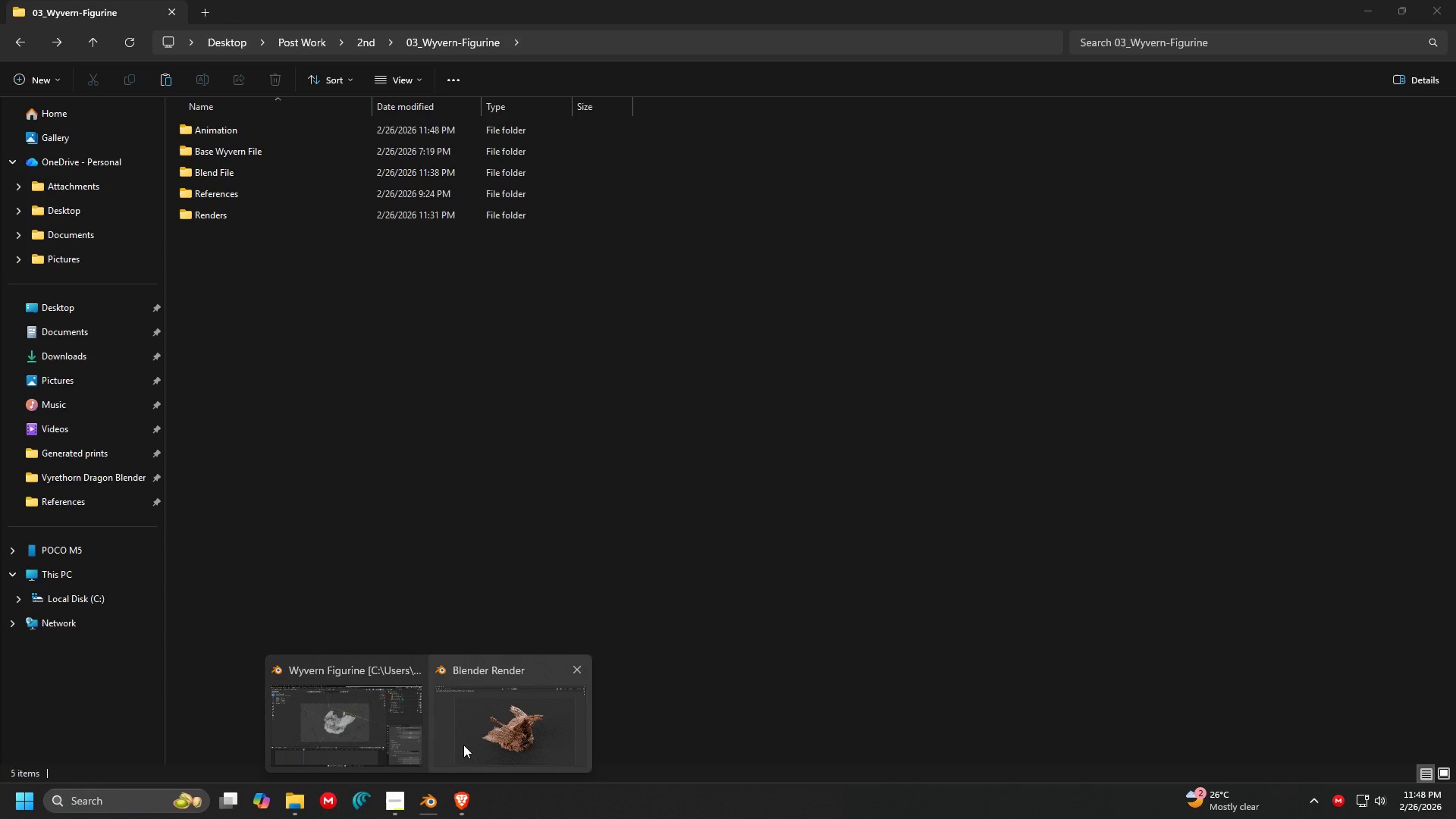 
left_click([469, 739])
 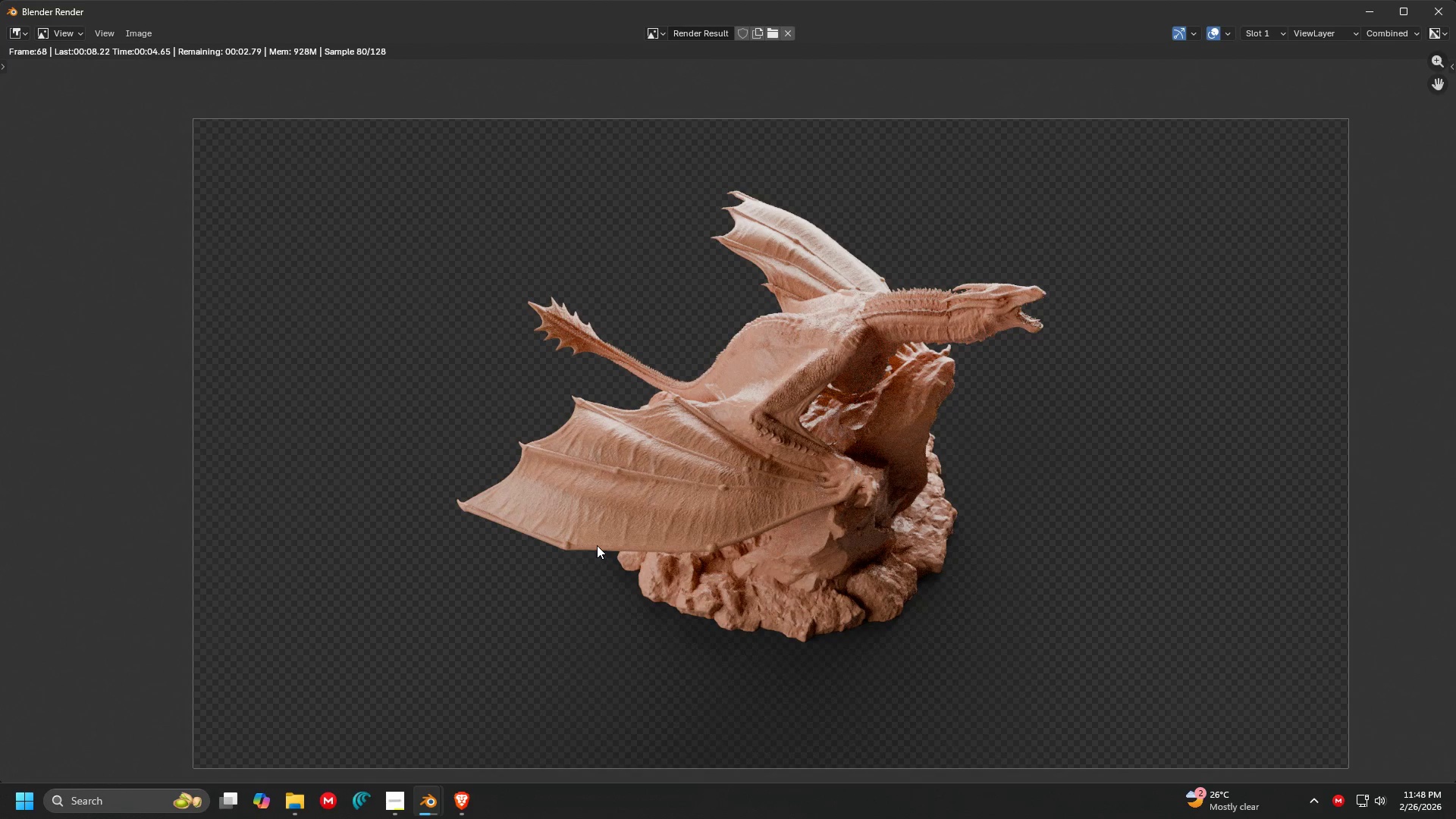 
wait(5.41)
 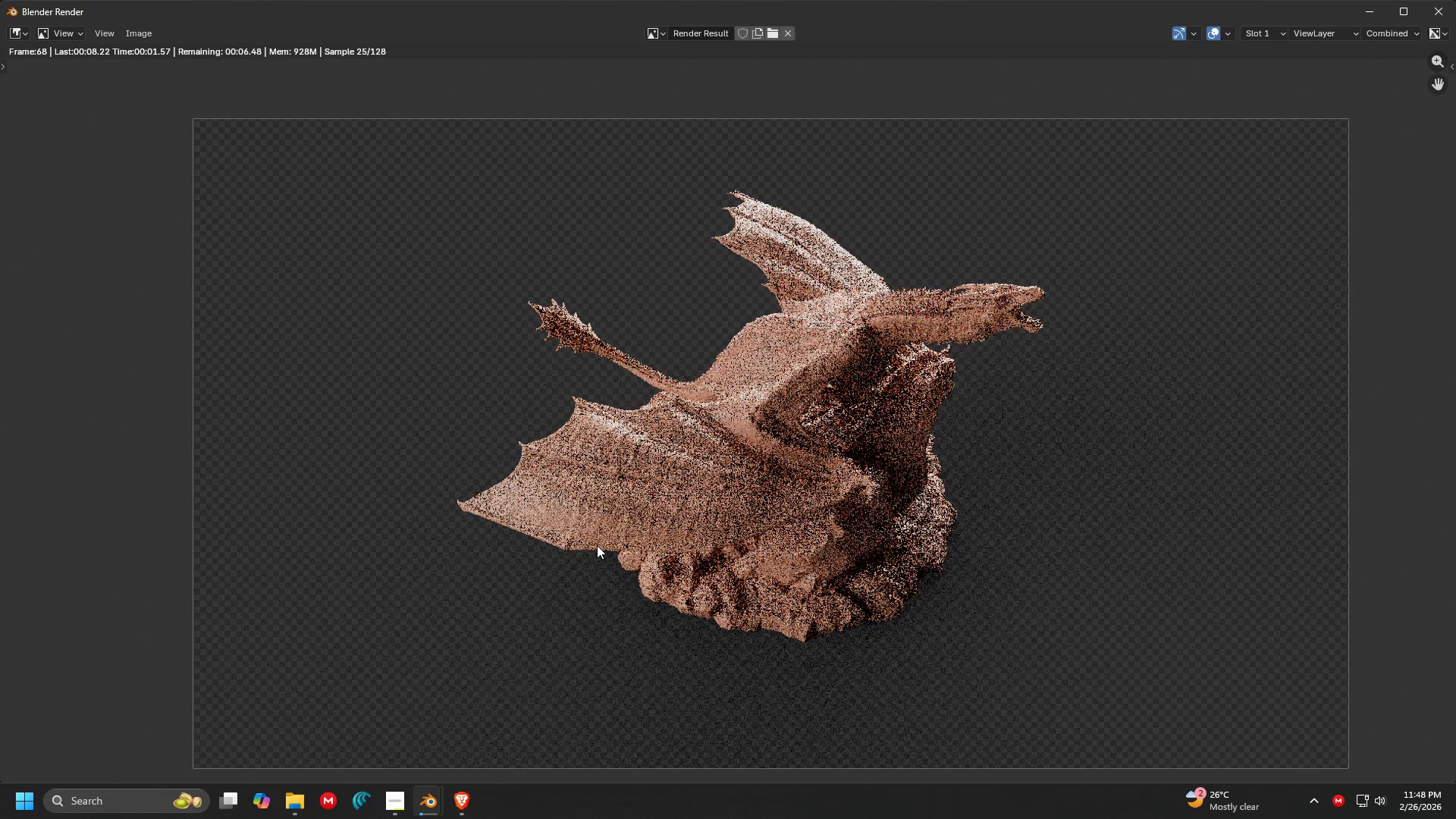 
scroll: coordinate [725, 458], scroll_direction: up, amount: 2.0
 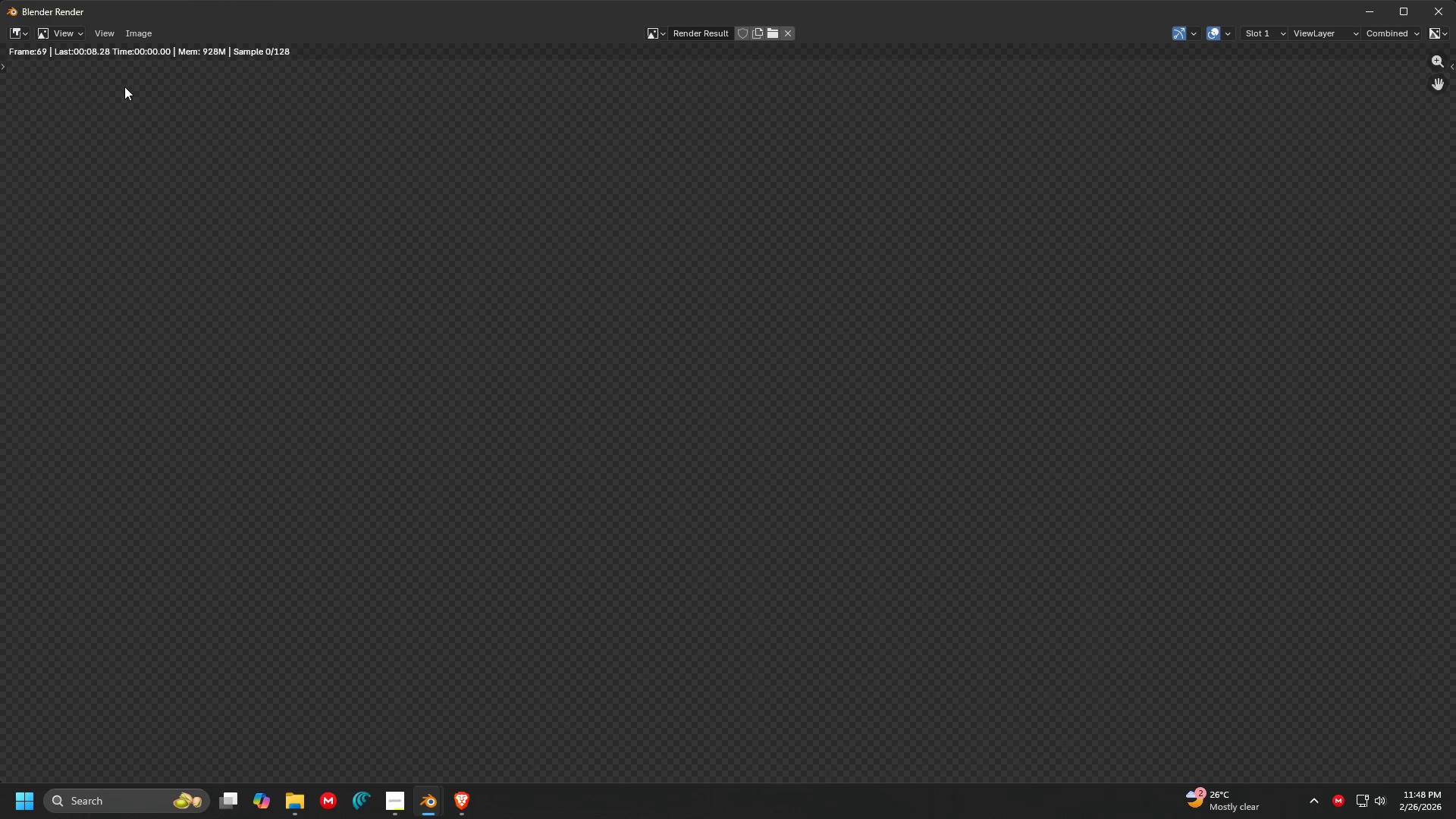 
scroll: coordinate [615, 374], scroll_direction: down, amount: 3.0
 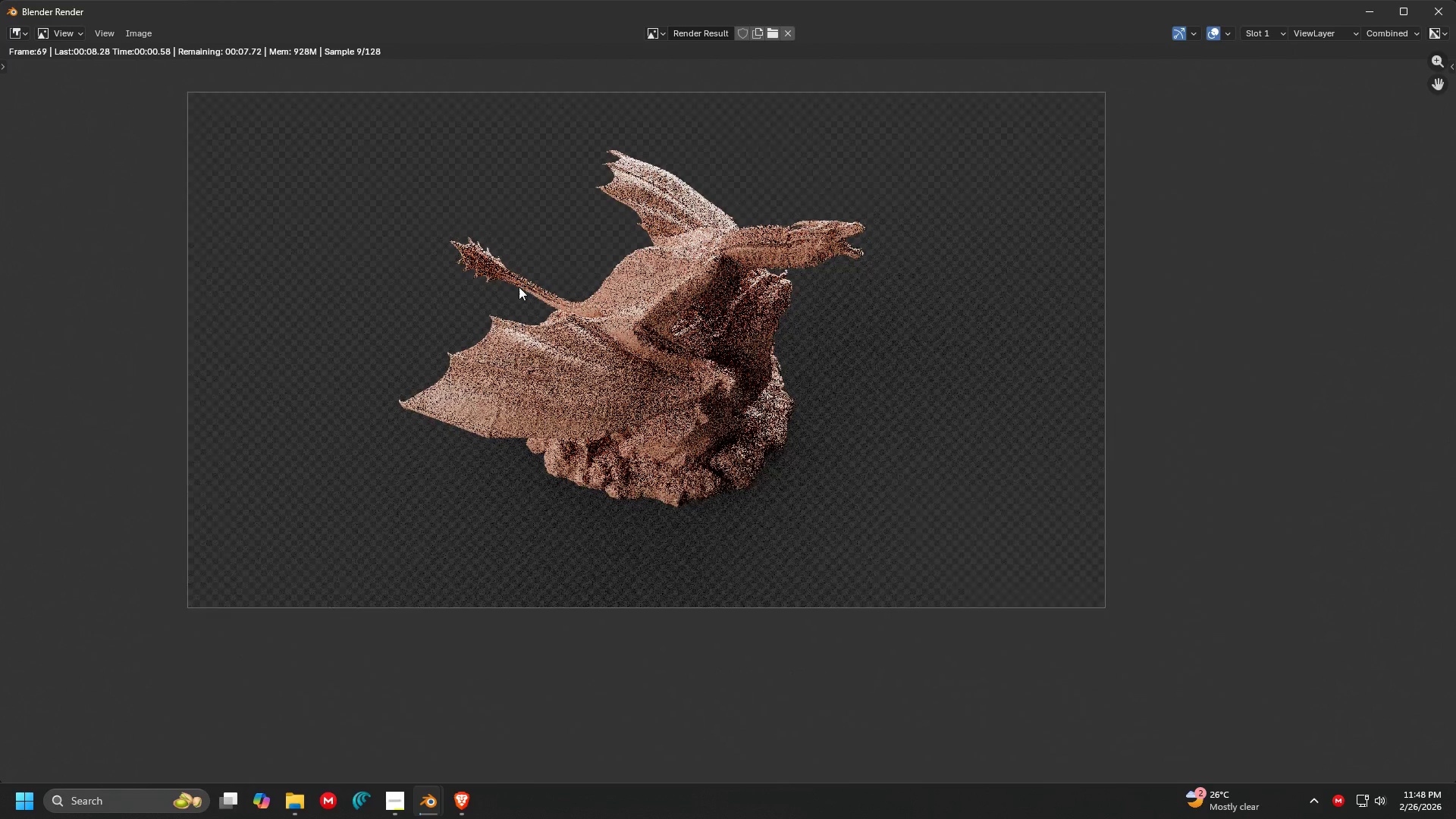 
scroll: coordinate [529, 512], scroll_direction: up, amount: 2.0
 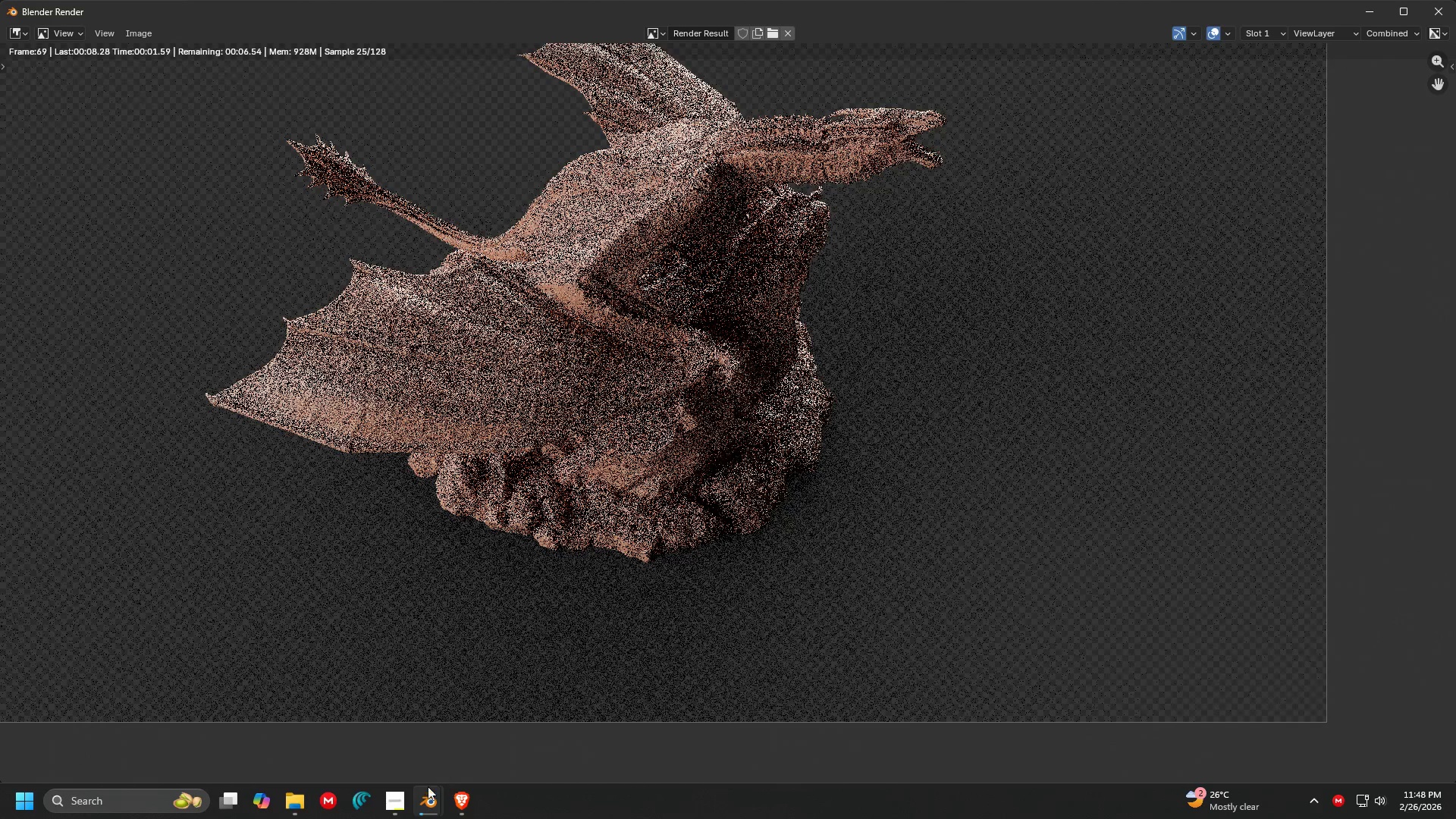 
left_click([402, 804])